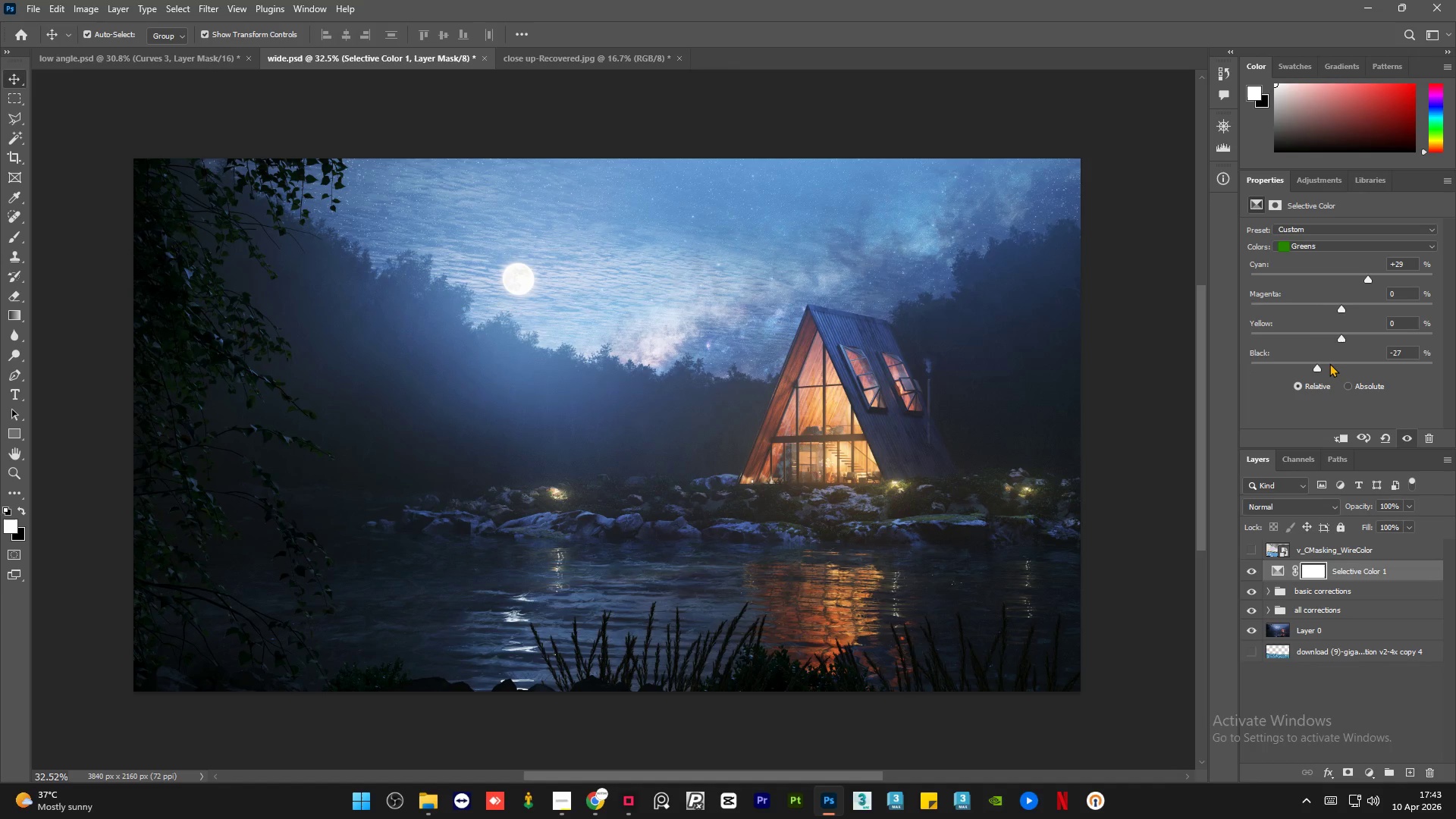 
left_click([1329, 362])
 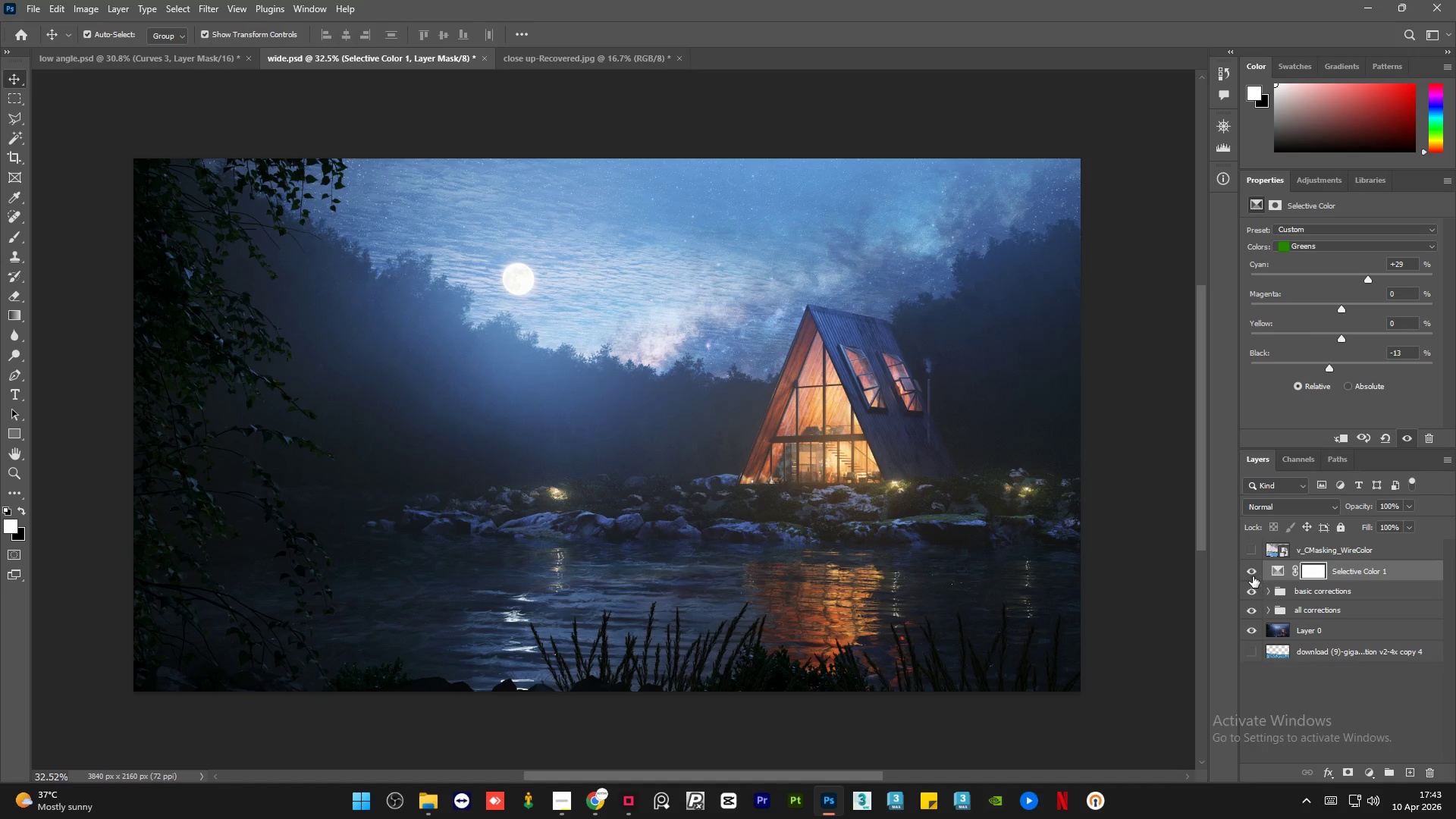 
left_click([1250, 574])
 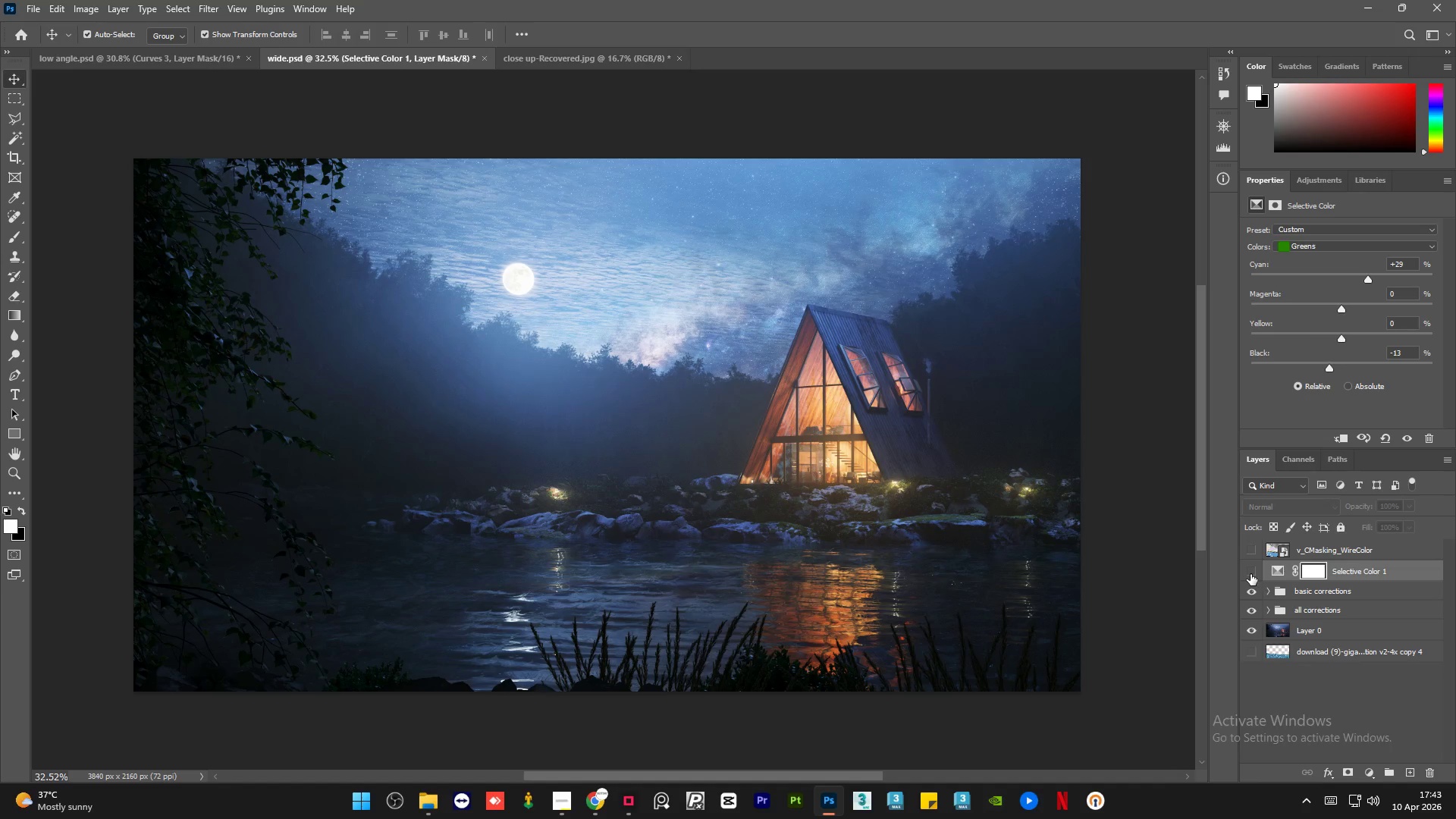 
left_click([1250, 574])
 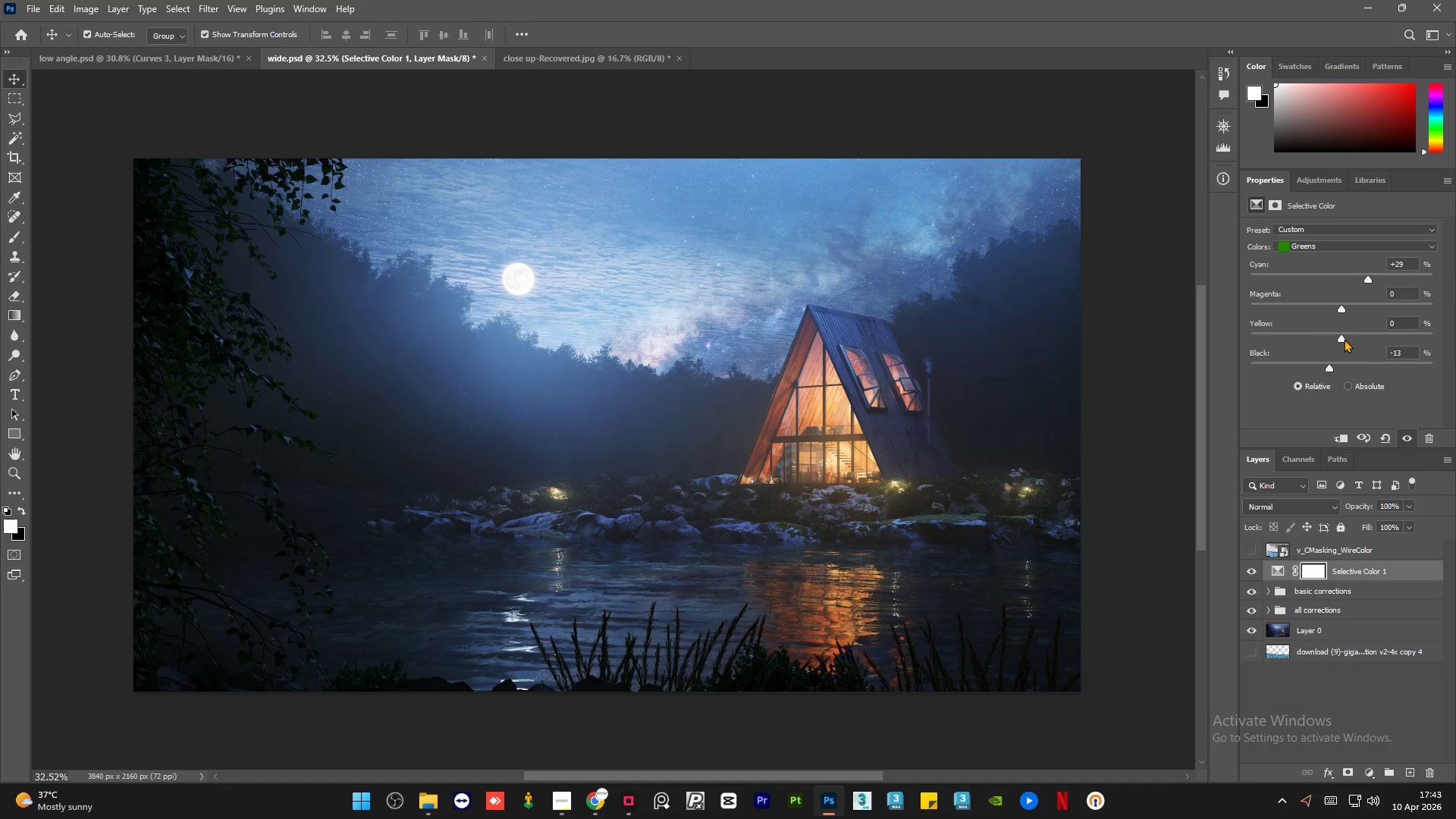 
left_click_drag(start_coordinate=[1341, 338], to_coordinate=[1429, 350])
 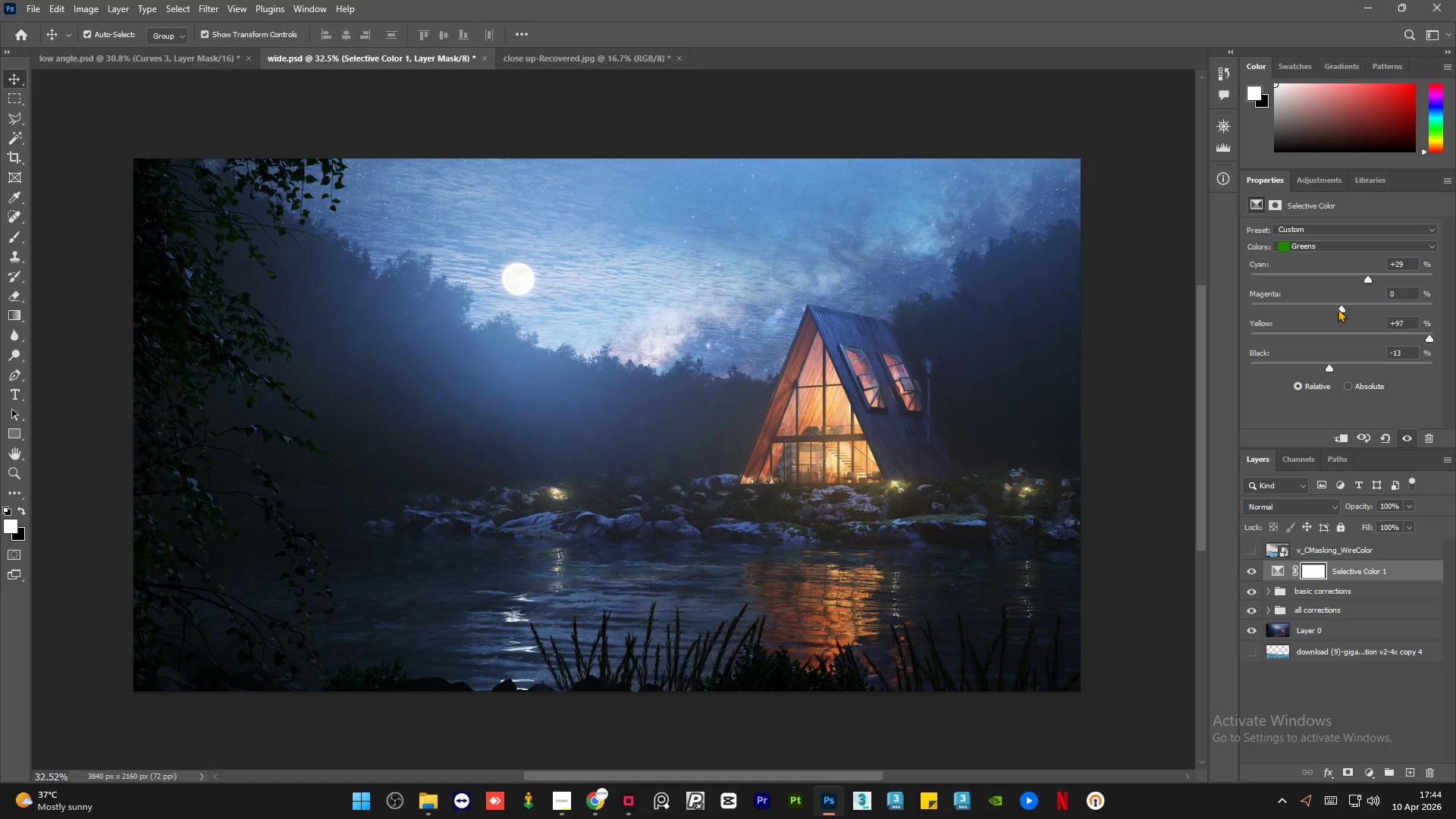 
left_click_drag(start_coordinate=[1340, 306], to_coordinate=[1346, 324])
 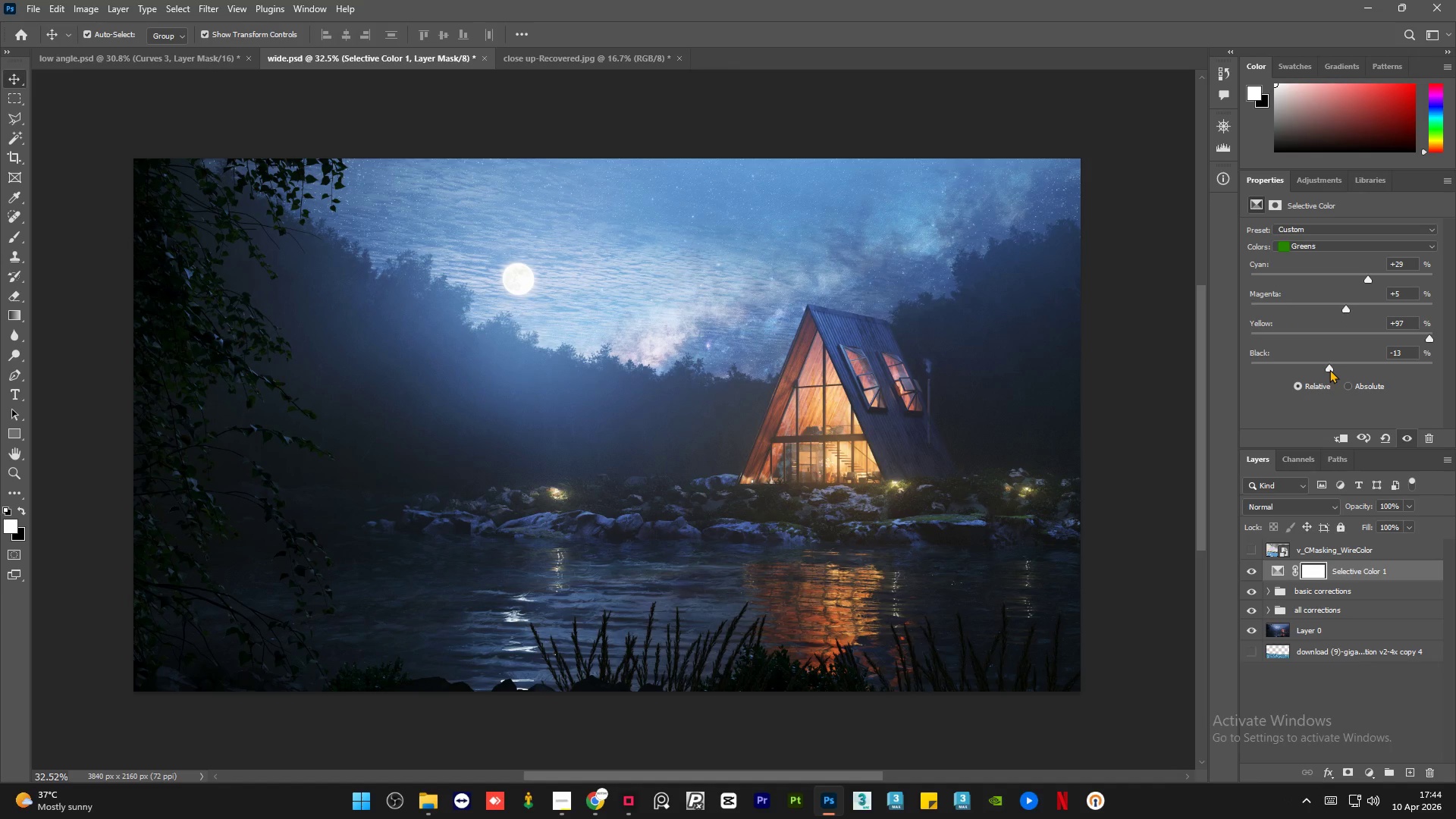 
left_click_drag(start_coordinate=[1329, 369], to_coordinate=[1414, 373])
 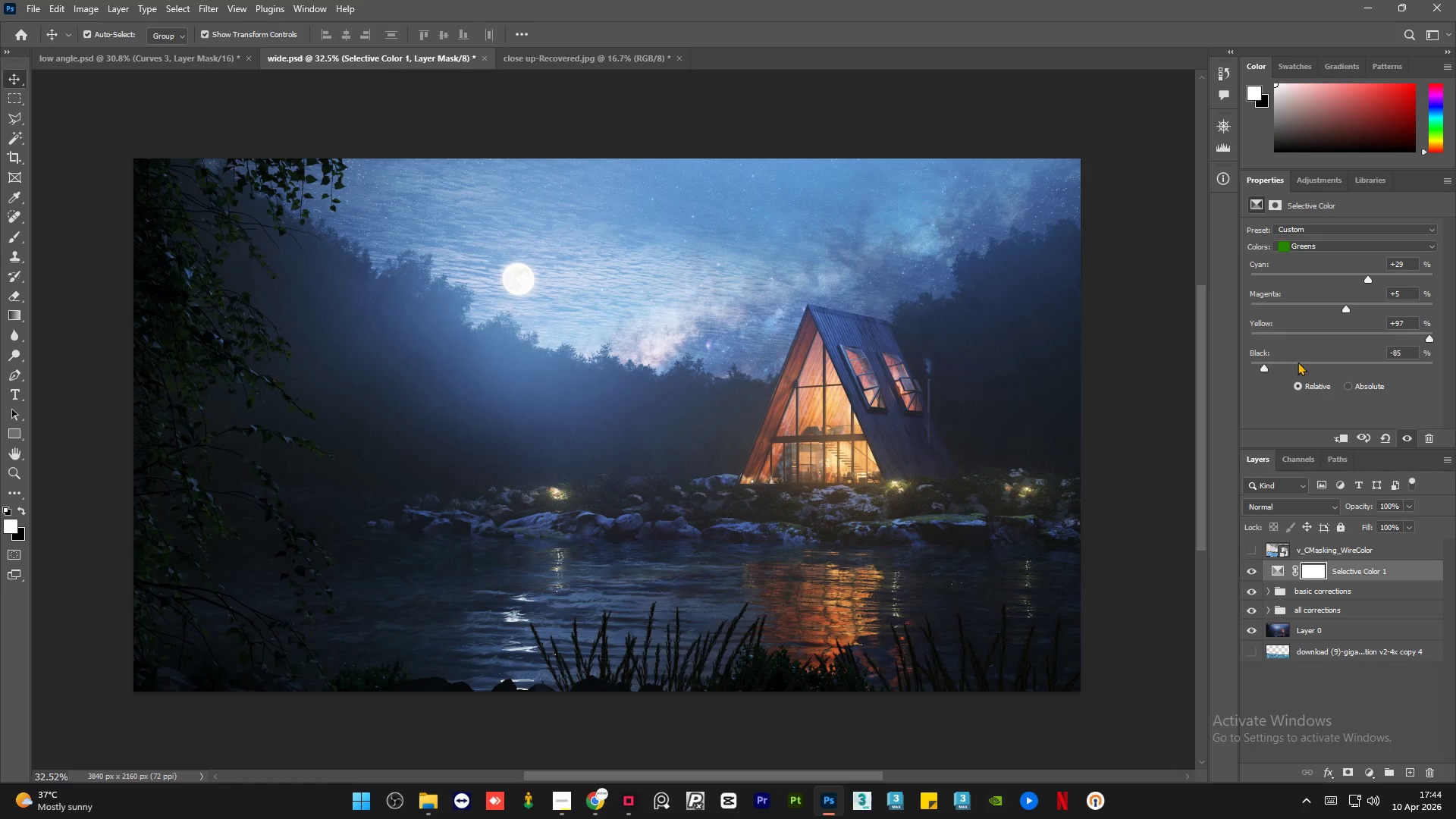 
left_click([1325, 361])
 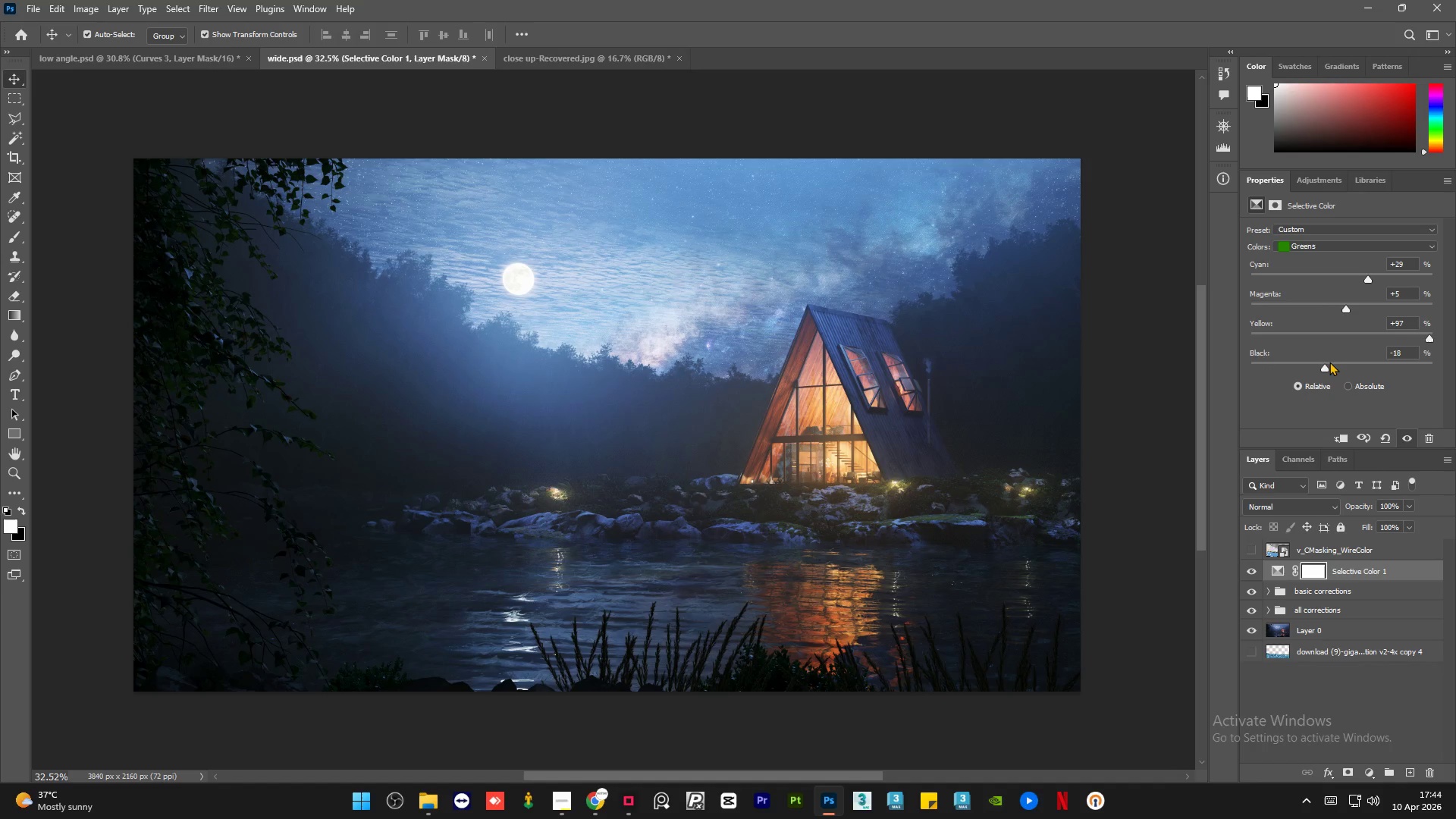 
left_click([1327, 362])
 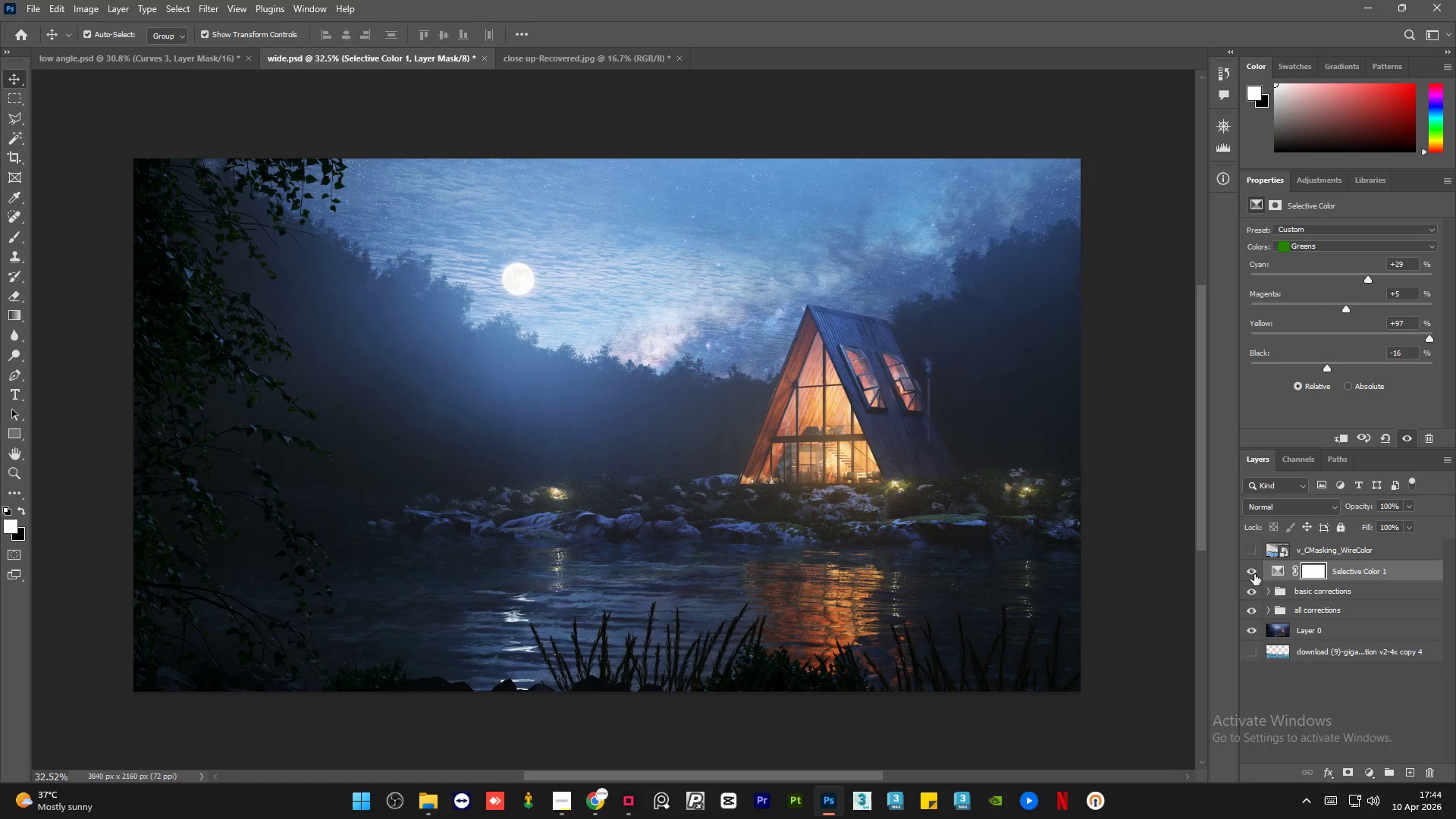 
left_click([1254, 573])
 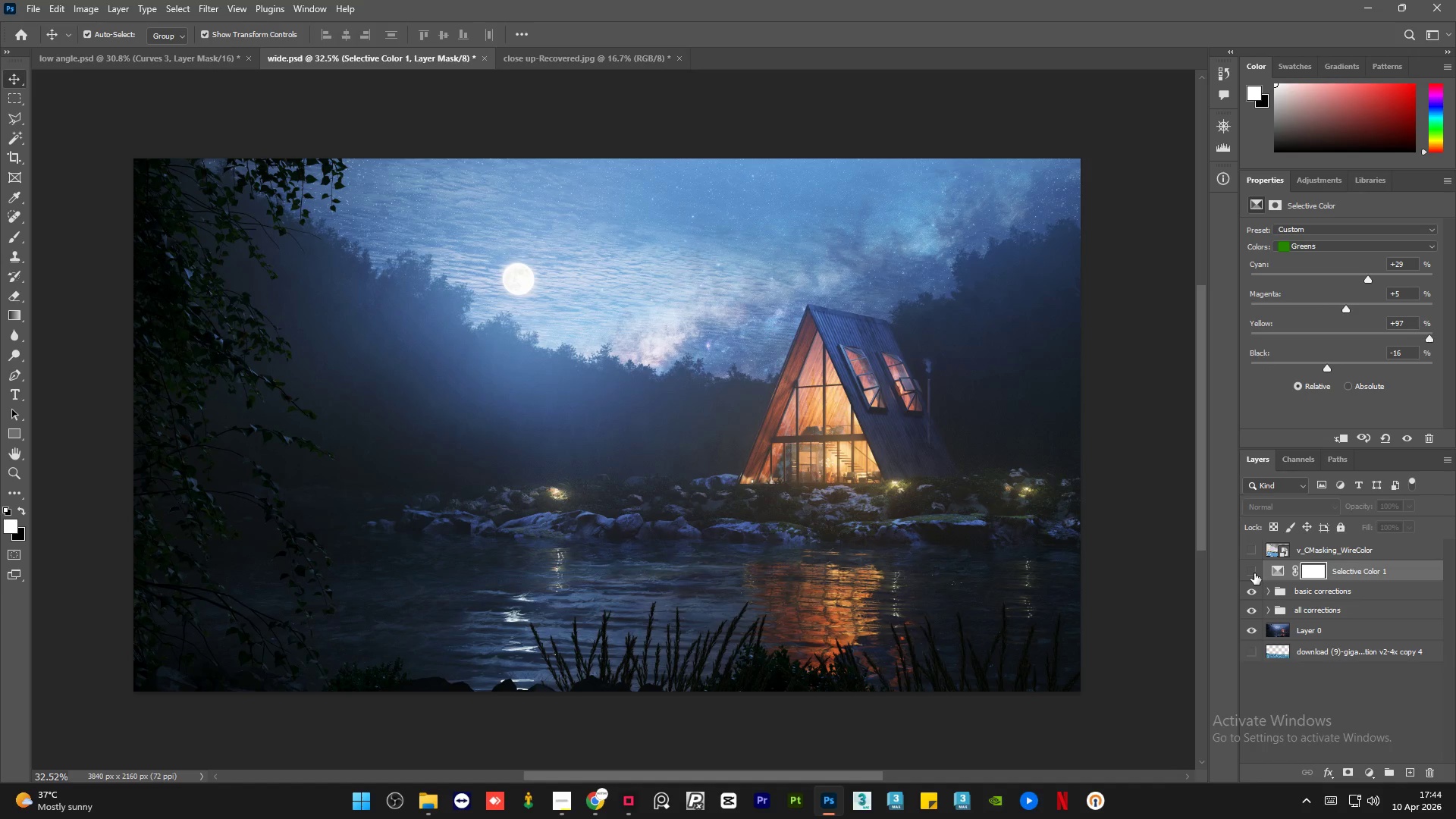 
left_click([1254, 573])
 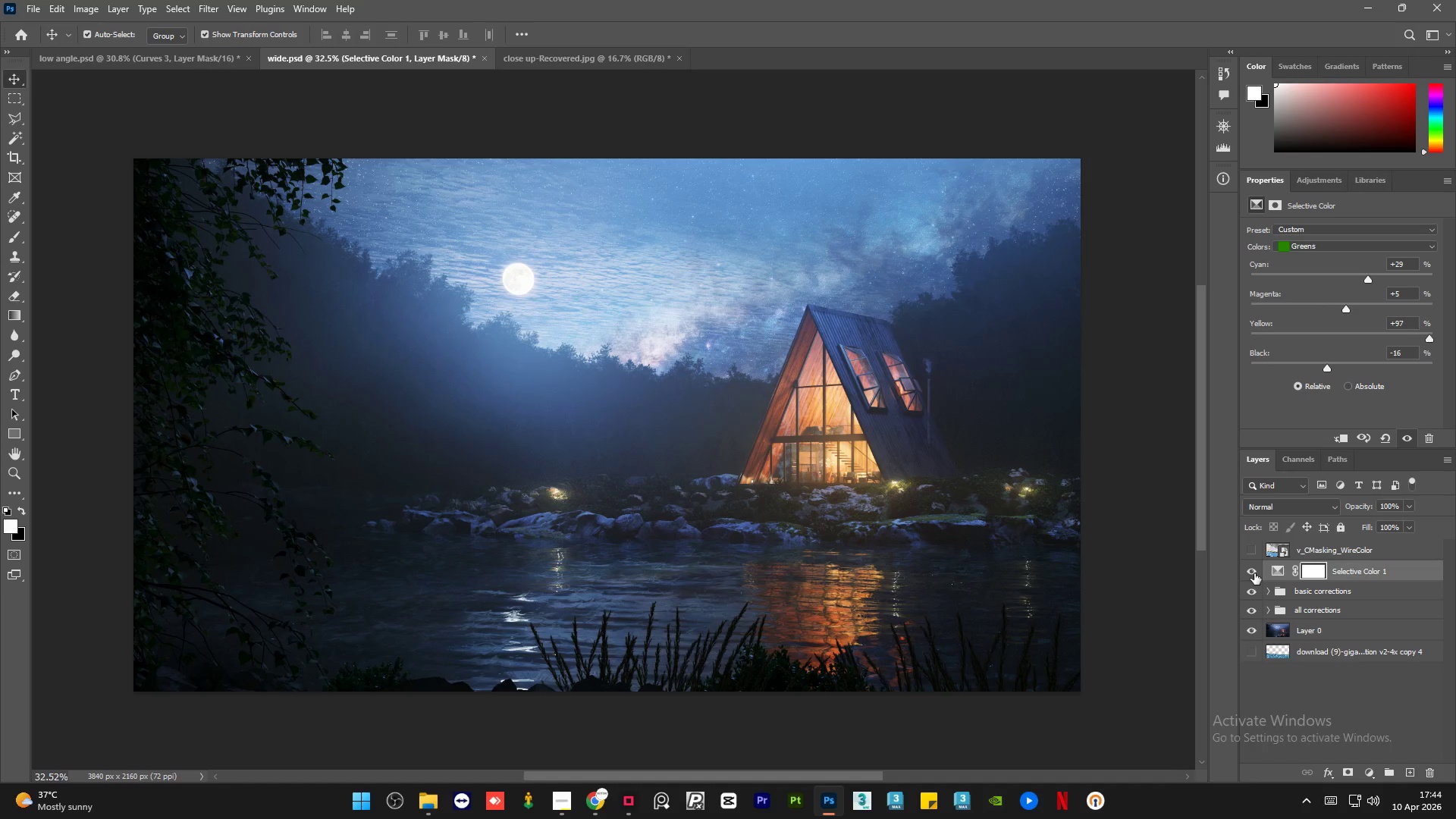 
left_click([1254, 573])
 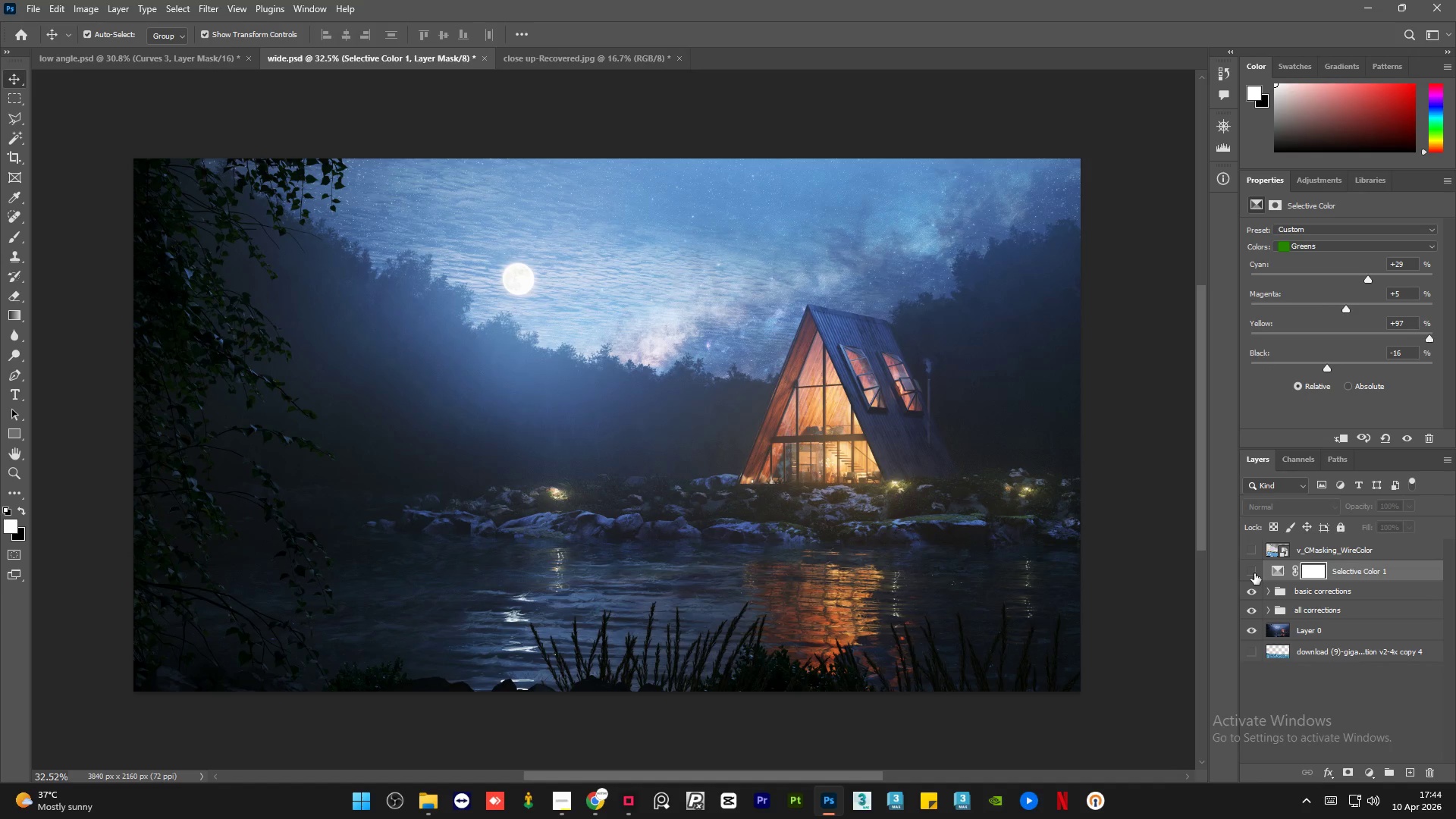 
left_click([1254, 573])
 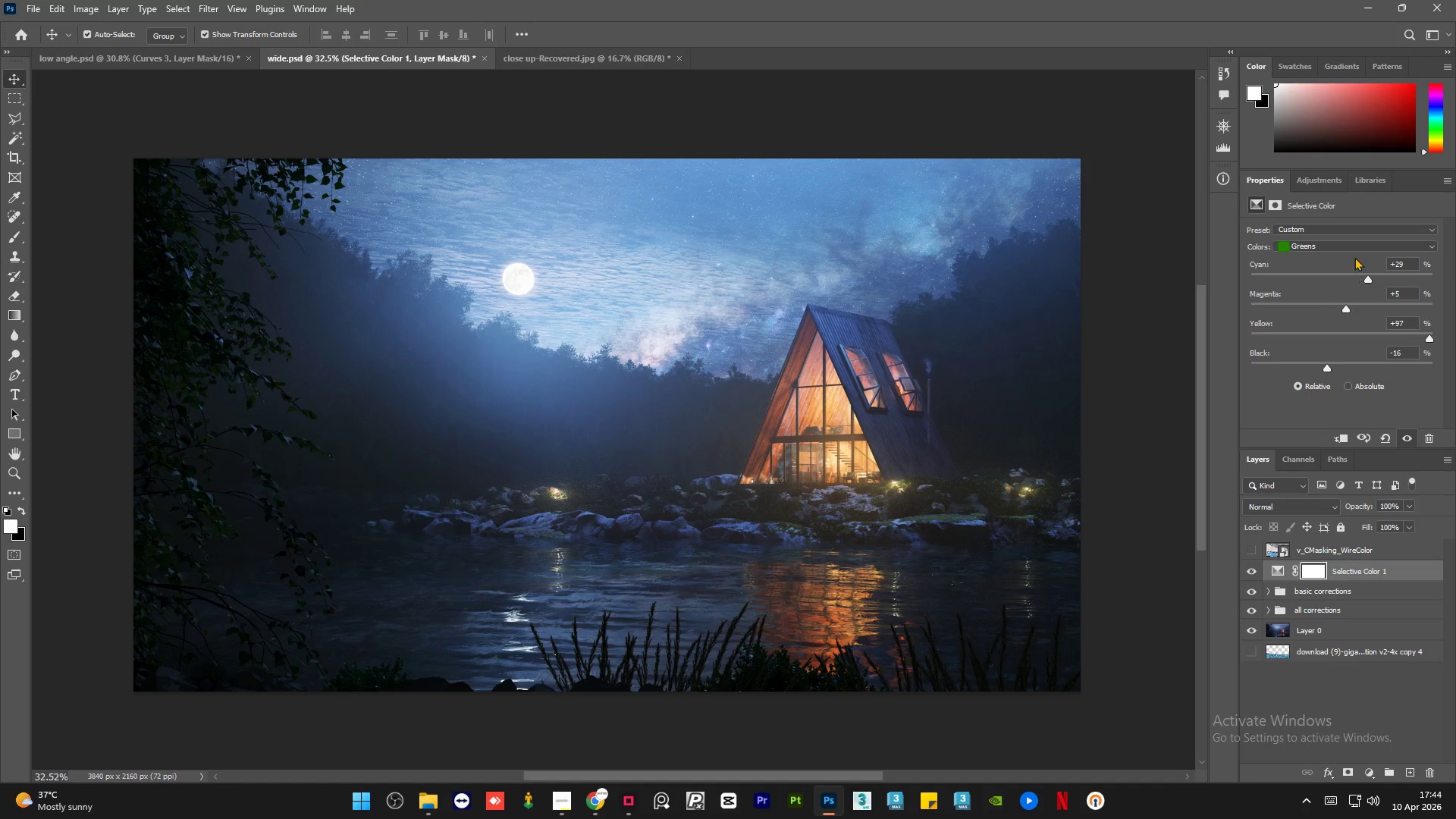 
left_click([1356, 244])
 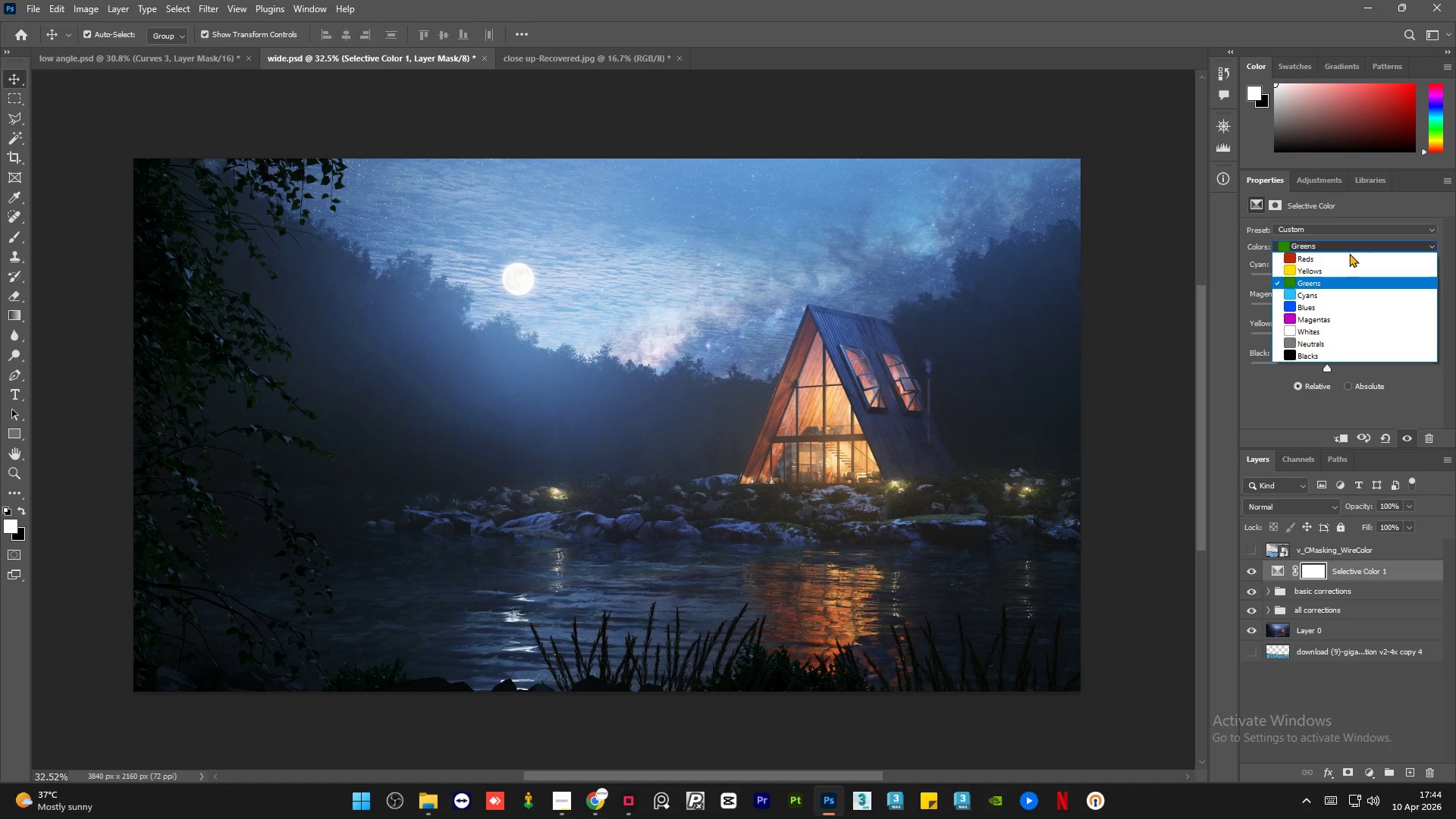 
left_click([1329, 275])
 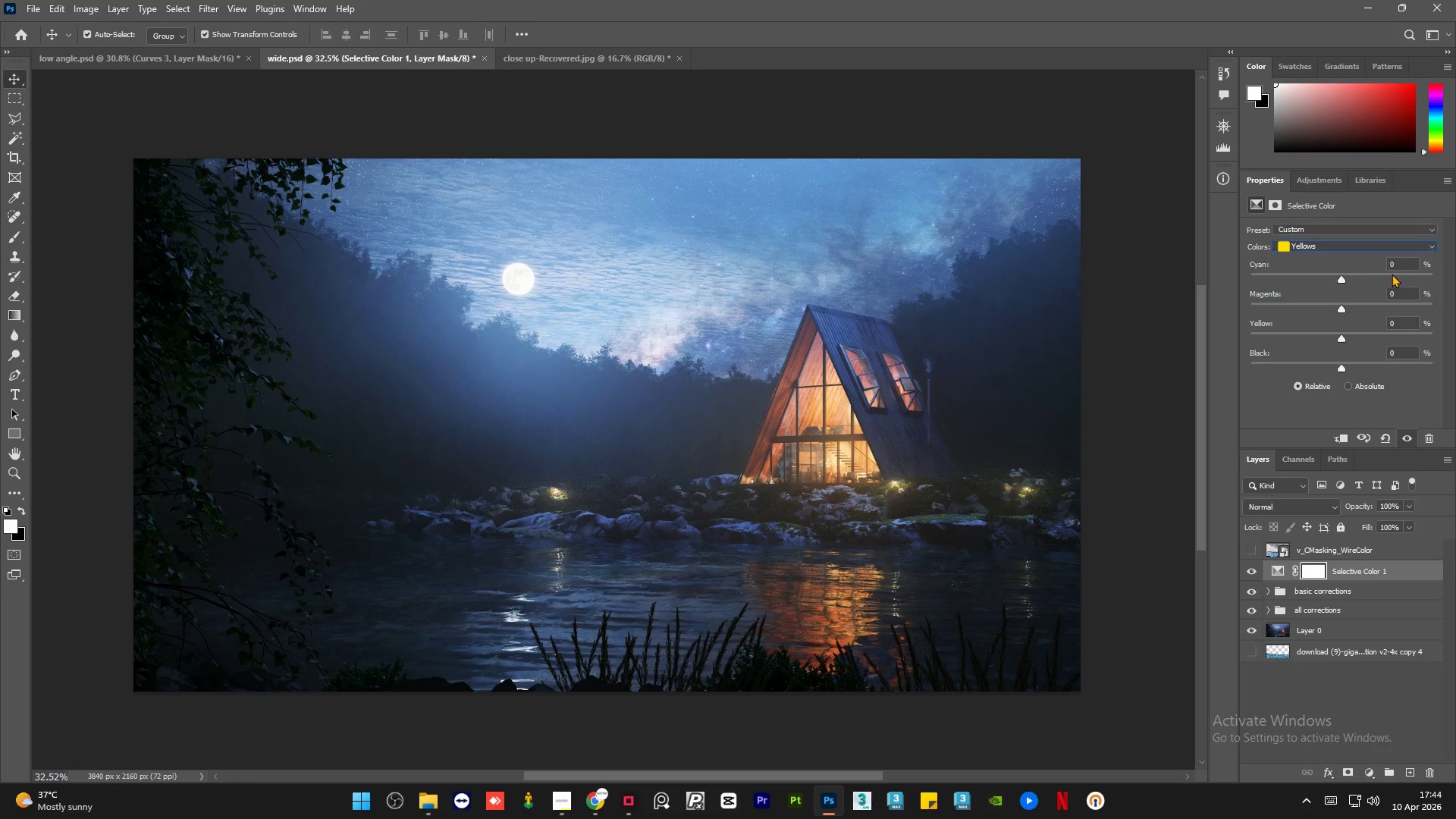 
left_click([1394, 274])
 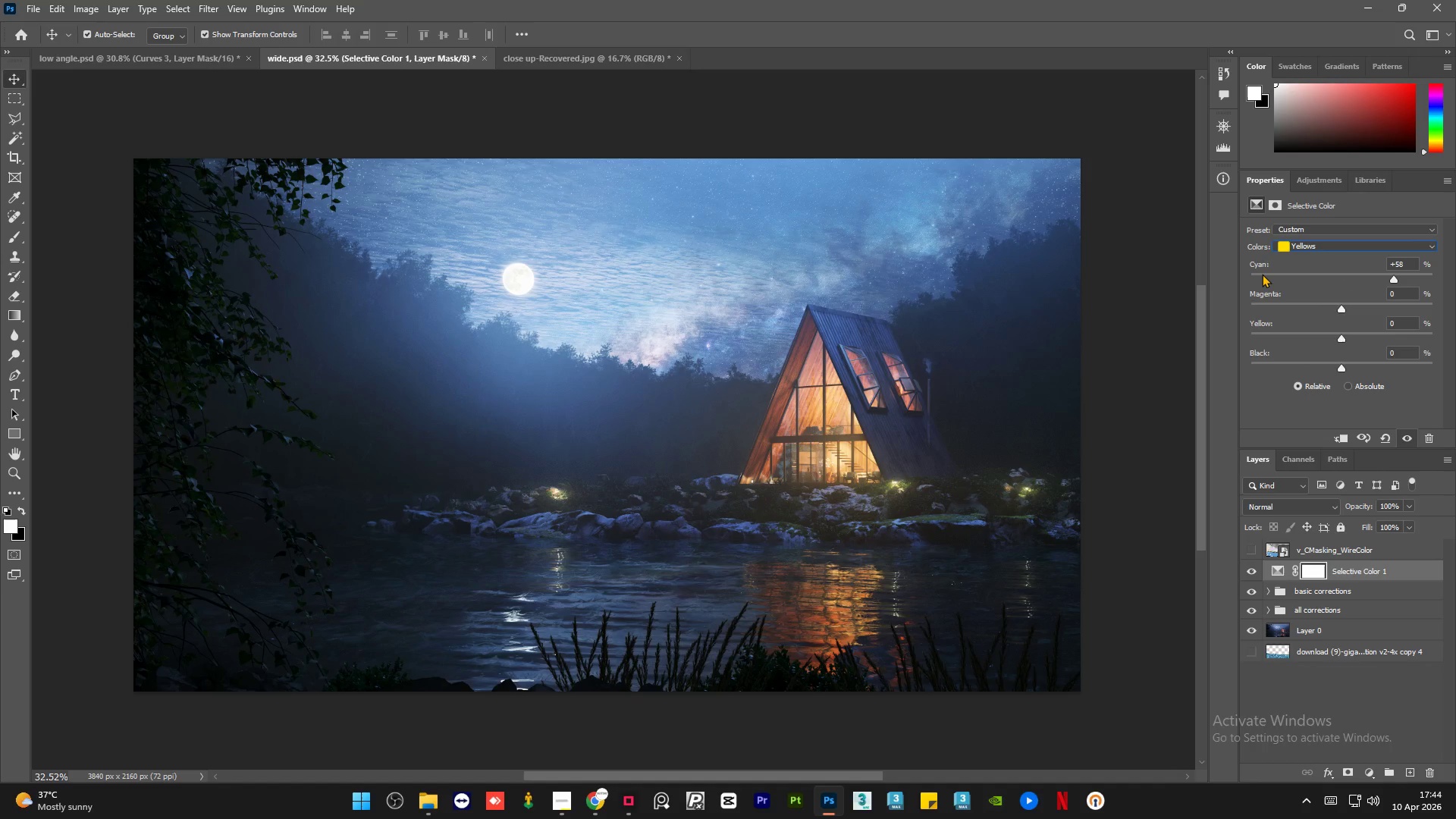 
left_click([1262, 274])
 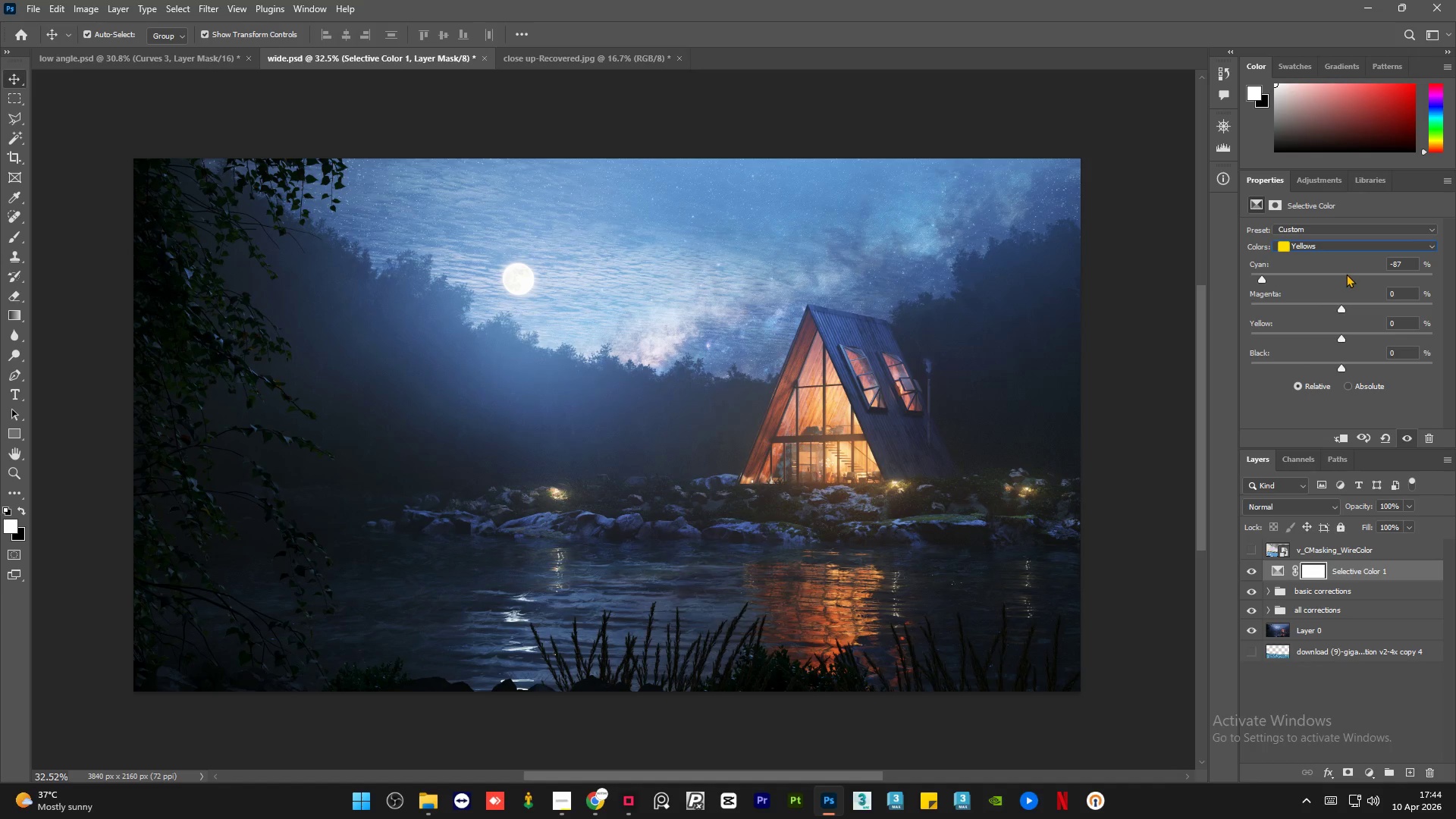 
left_click([1346, 274])
 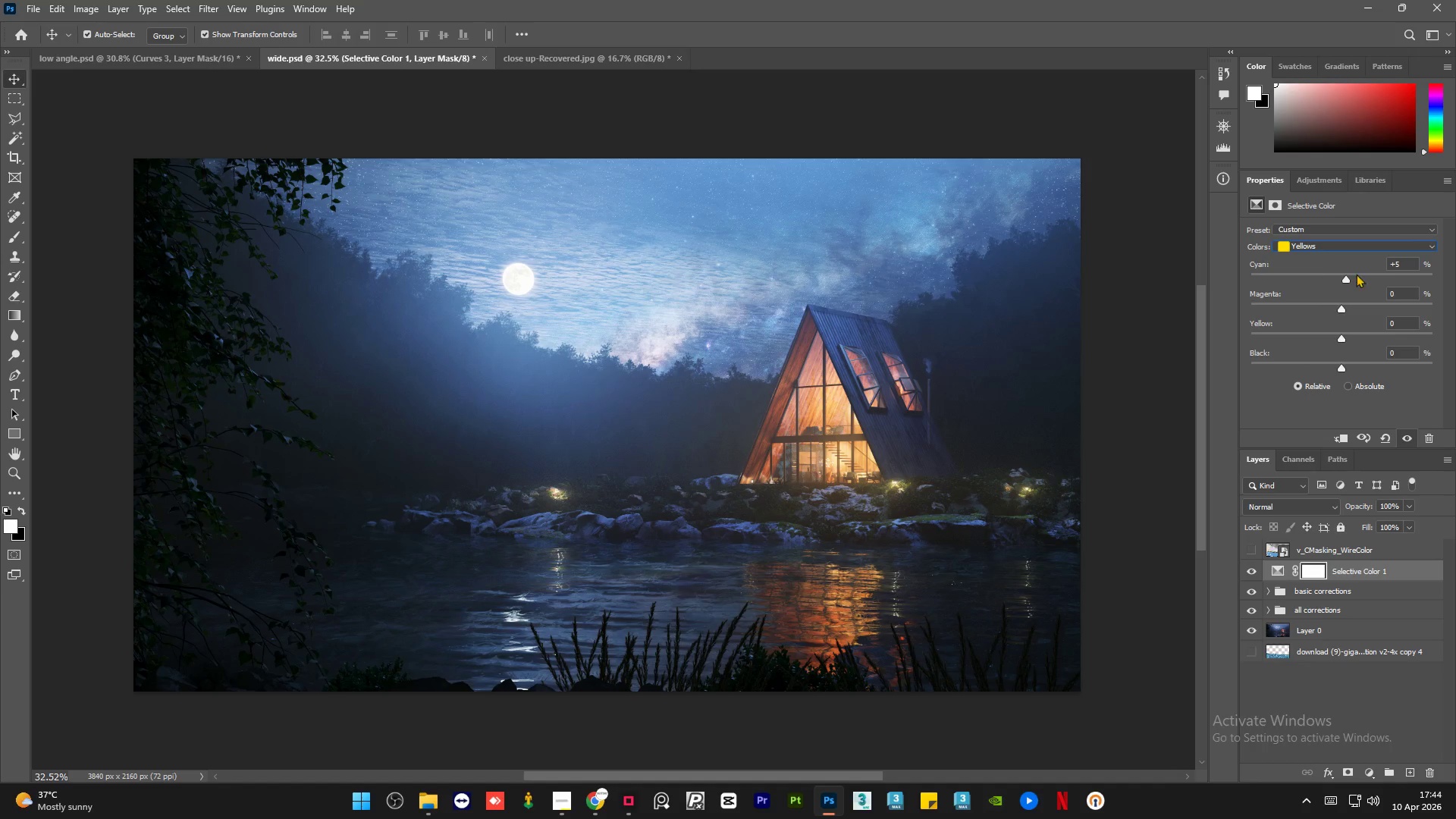 
left_click([1398, 273])
 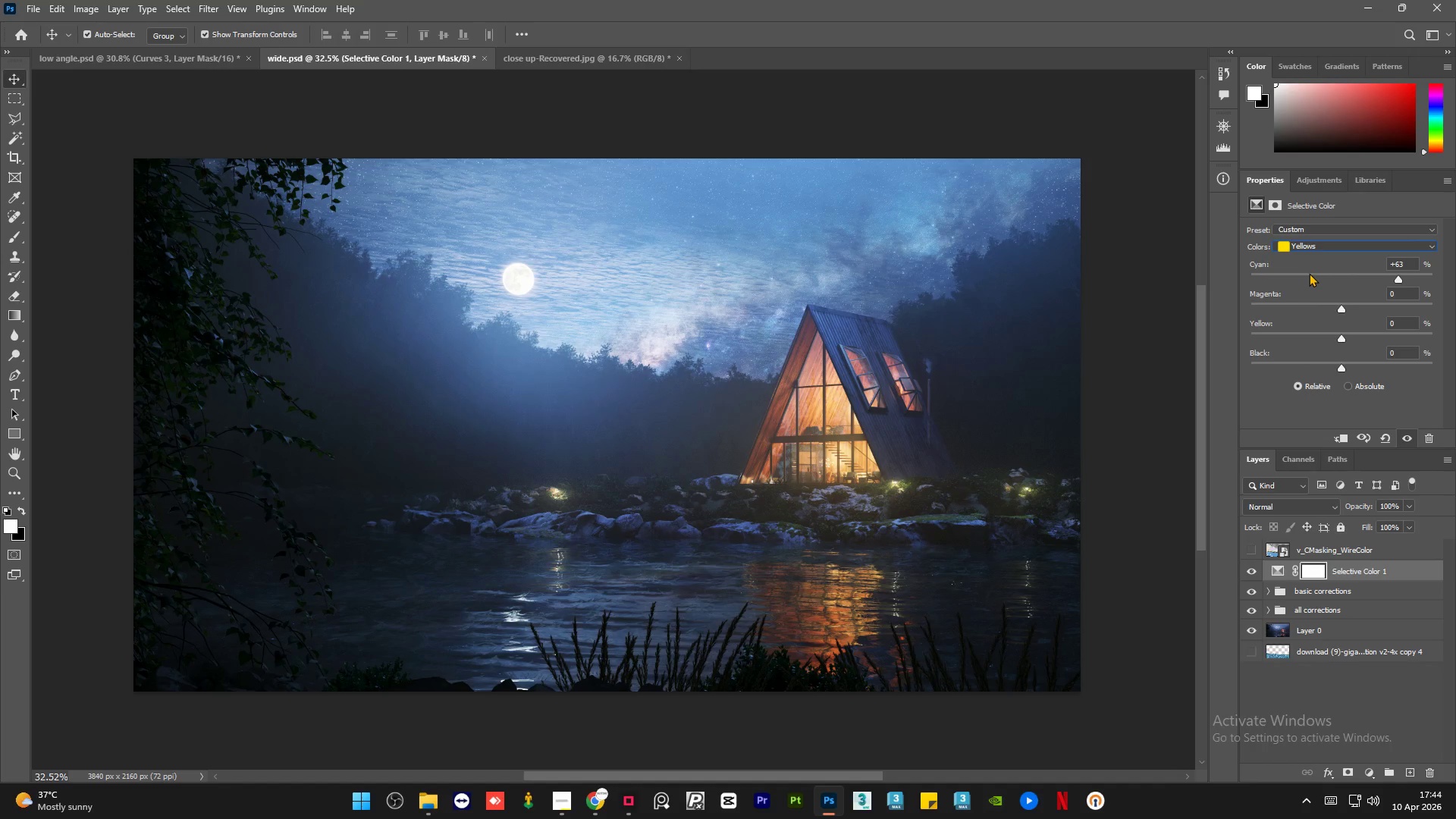 
left_click([1309, 273])
 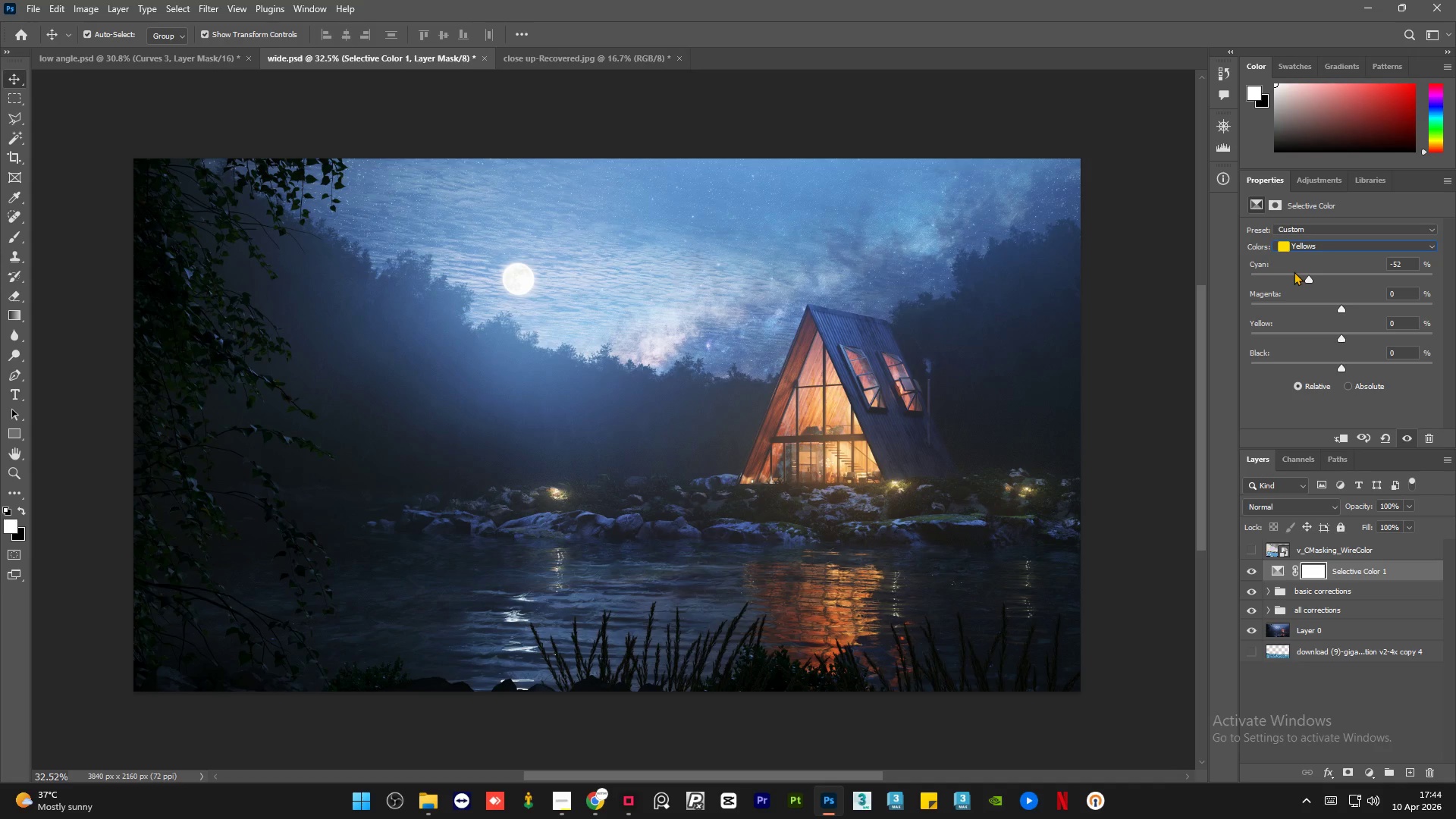 
left_click([1339, 272])
 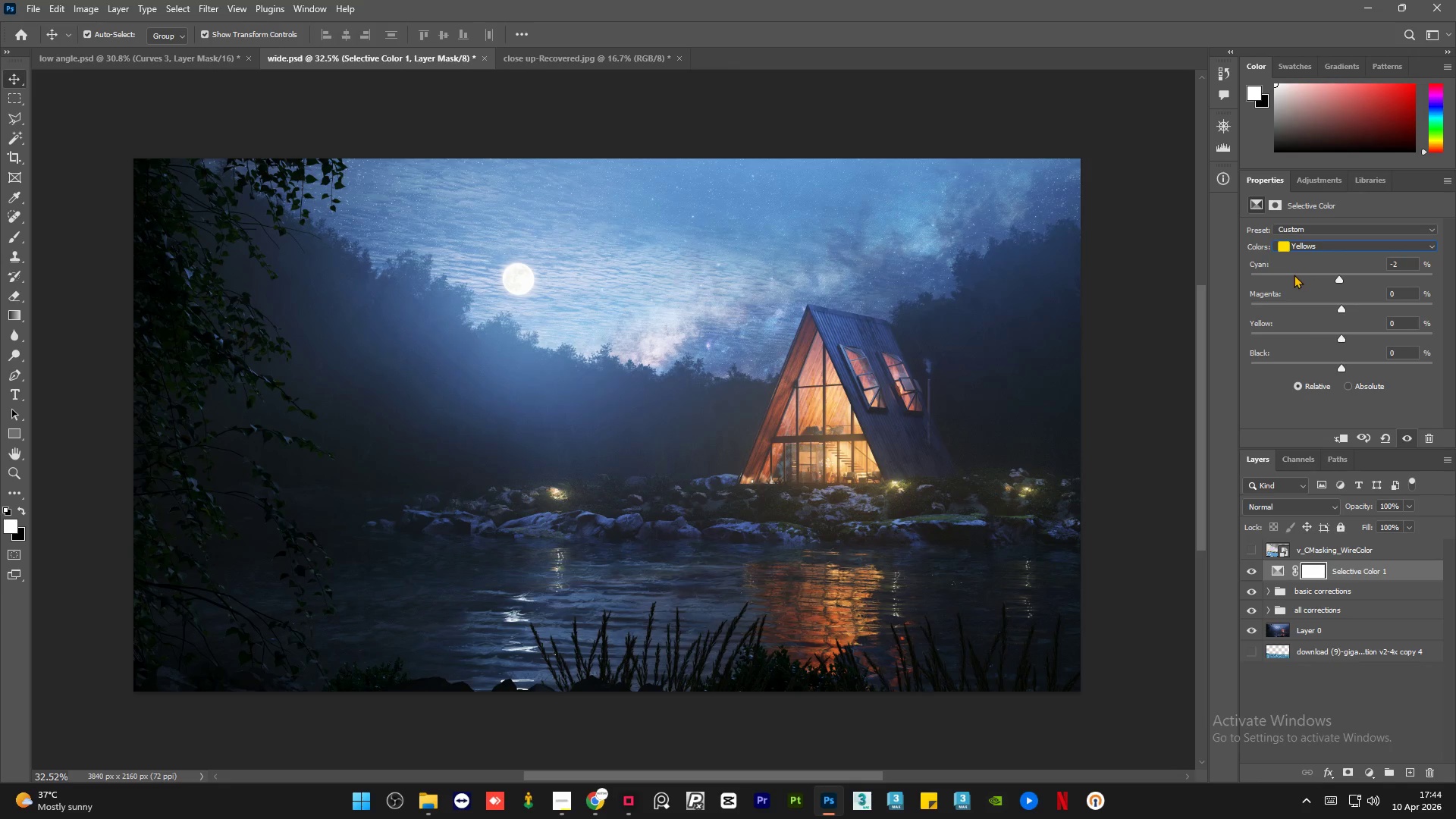 
left_click([1294, 275])
 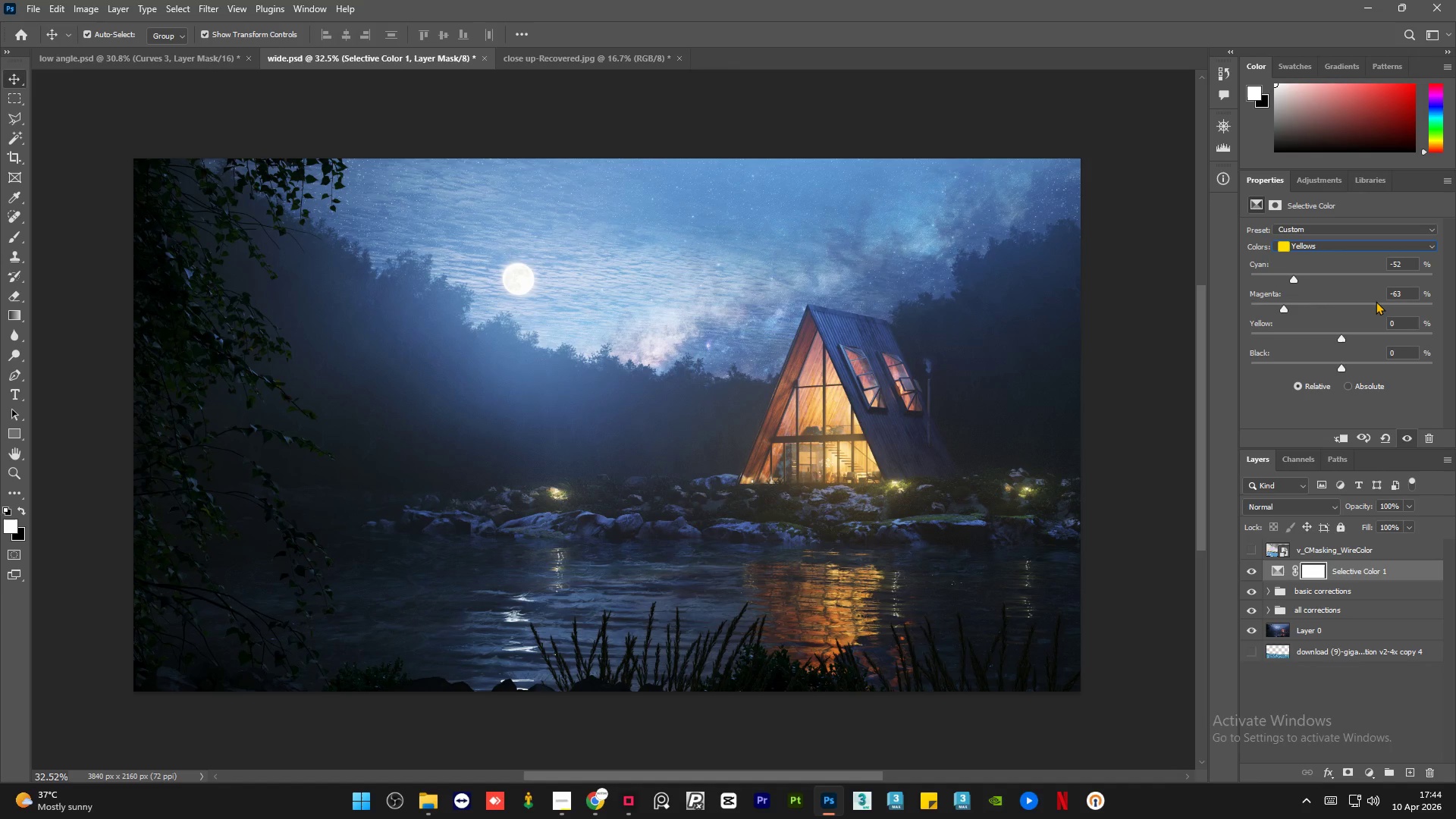 
left_click([1343, 306])
 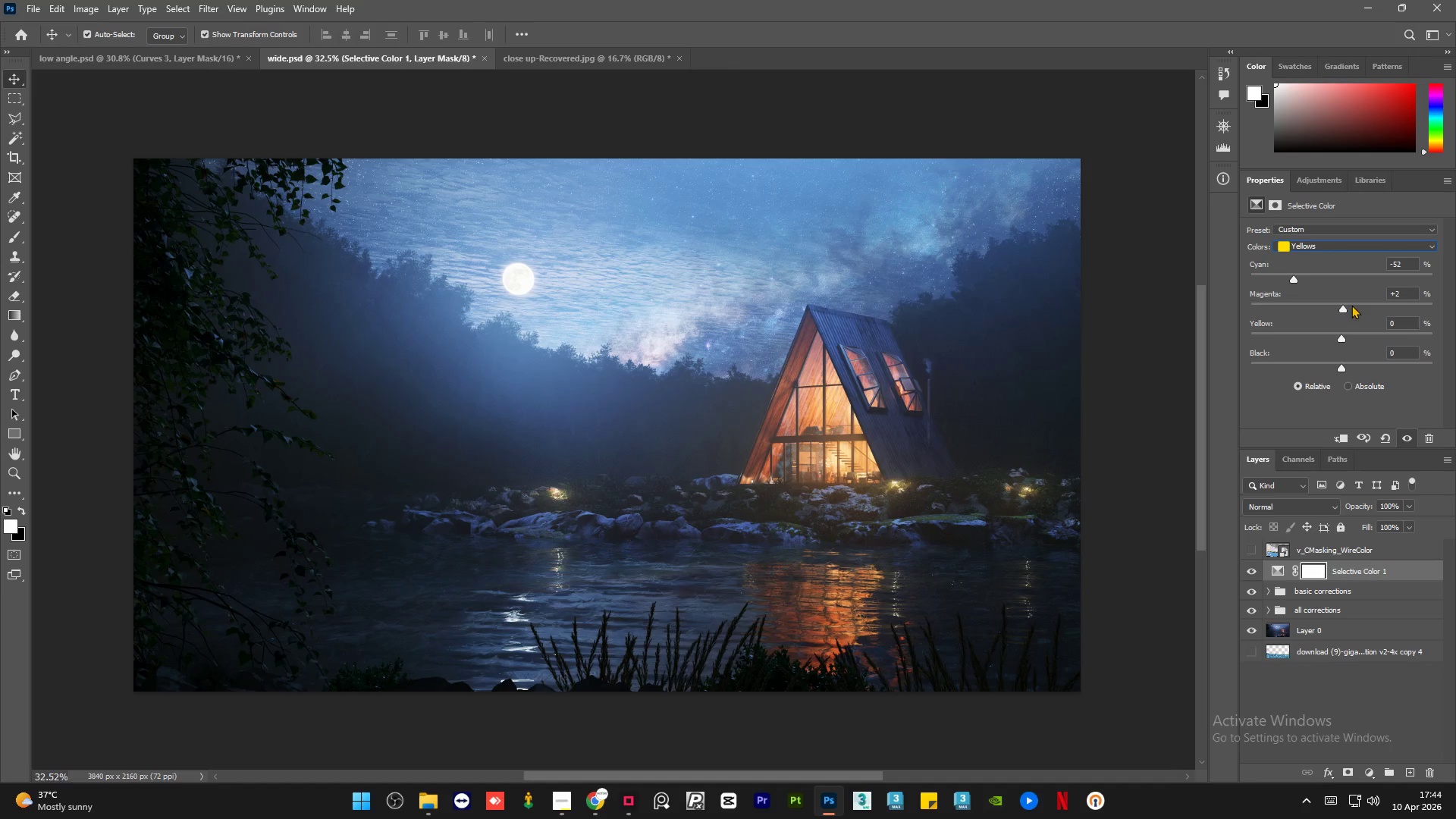 
left_click([1351, 305])
 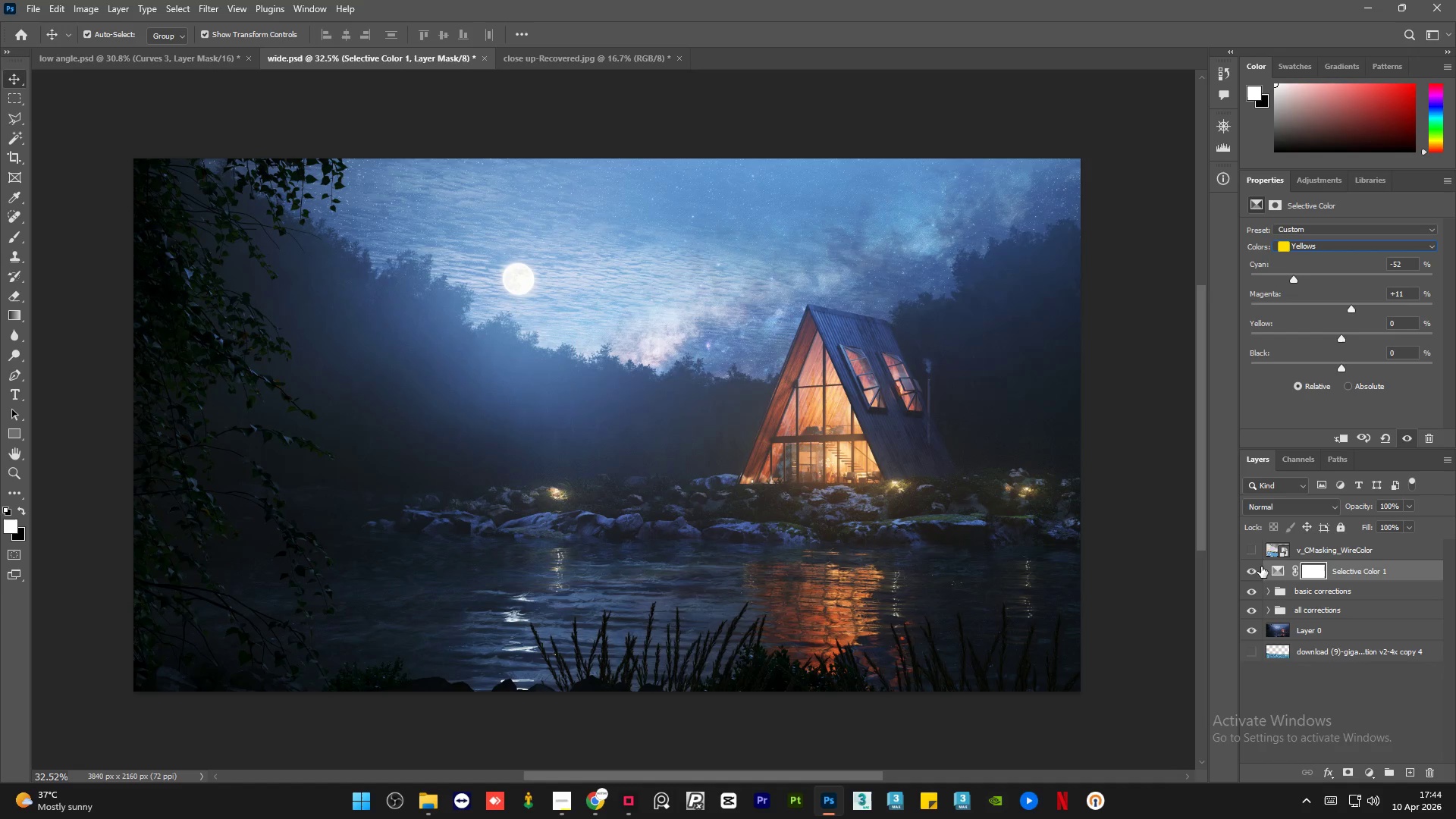 
left_click([1250, 576])
 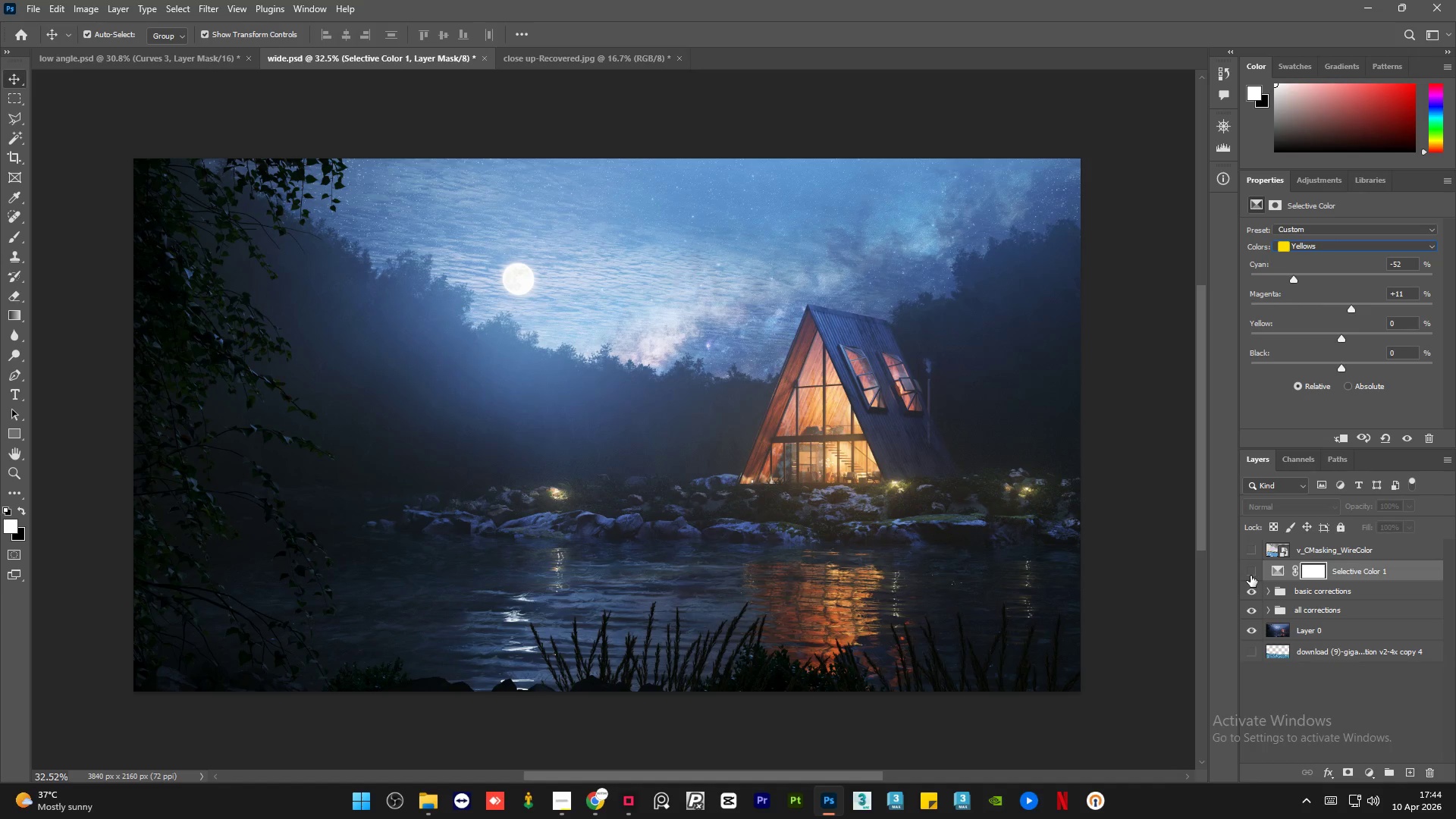 
left_click([1250, 576])
 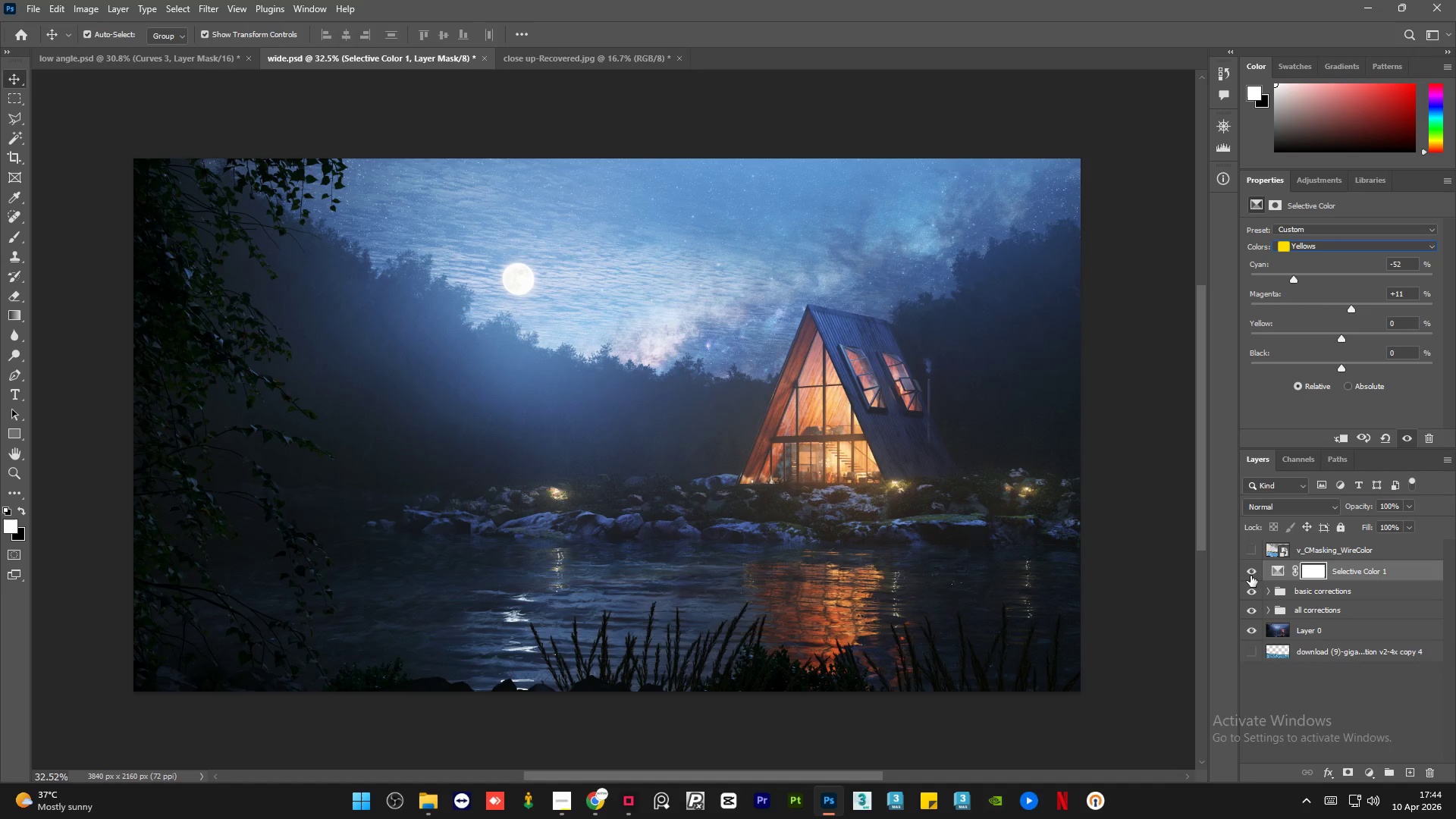 
left_click([1250, 576])
 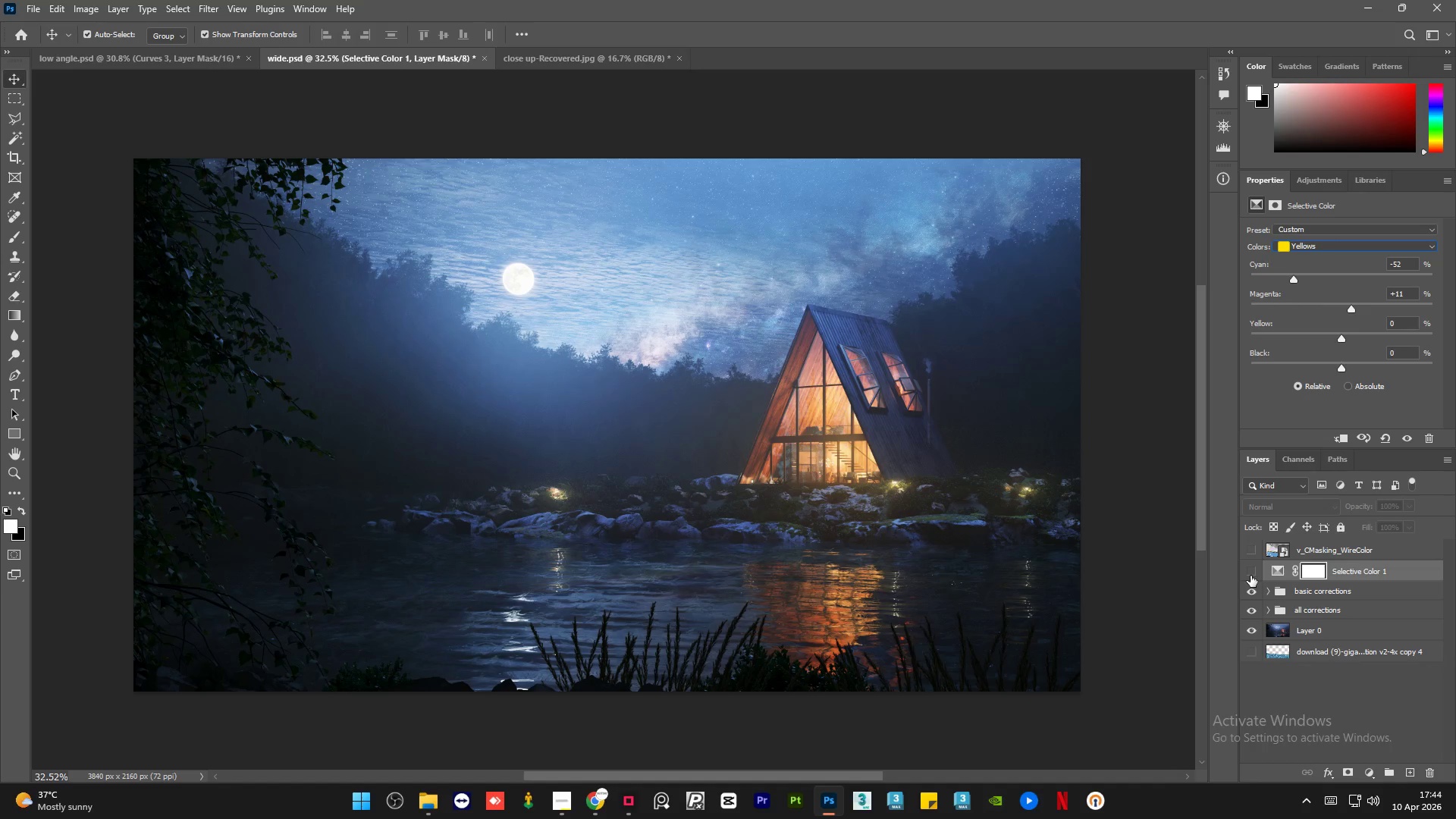 
left_click([1250, 576])
 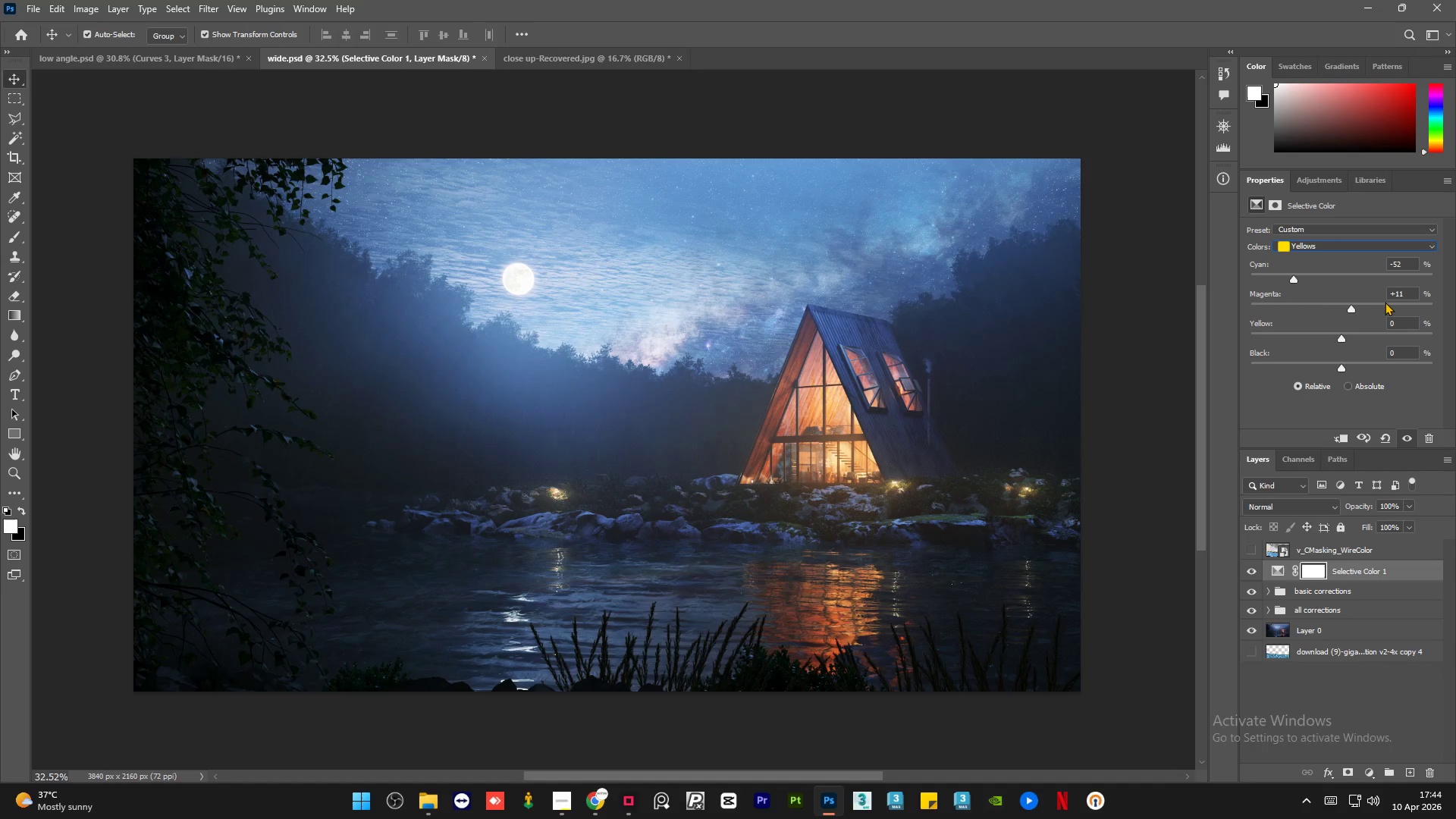 
left_click([1380, 302])
 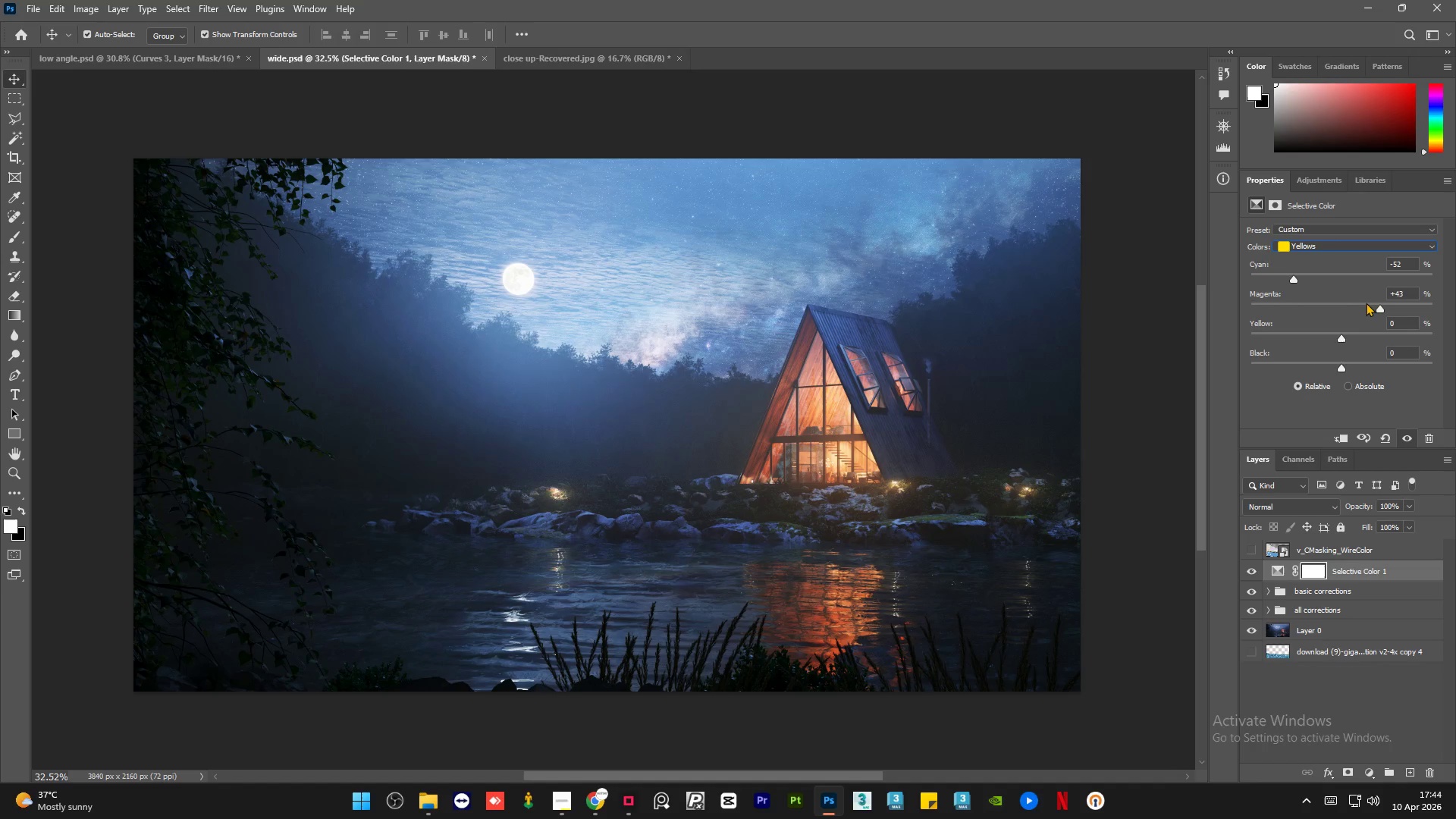 
left_click([1364, 303])
 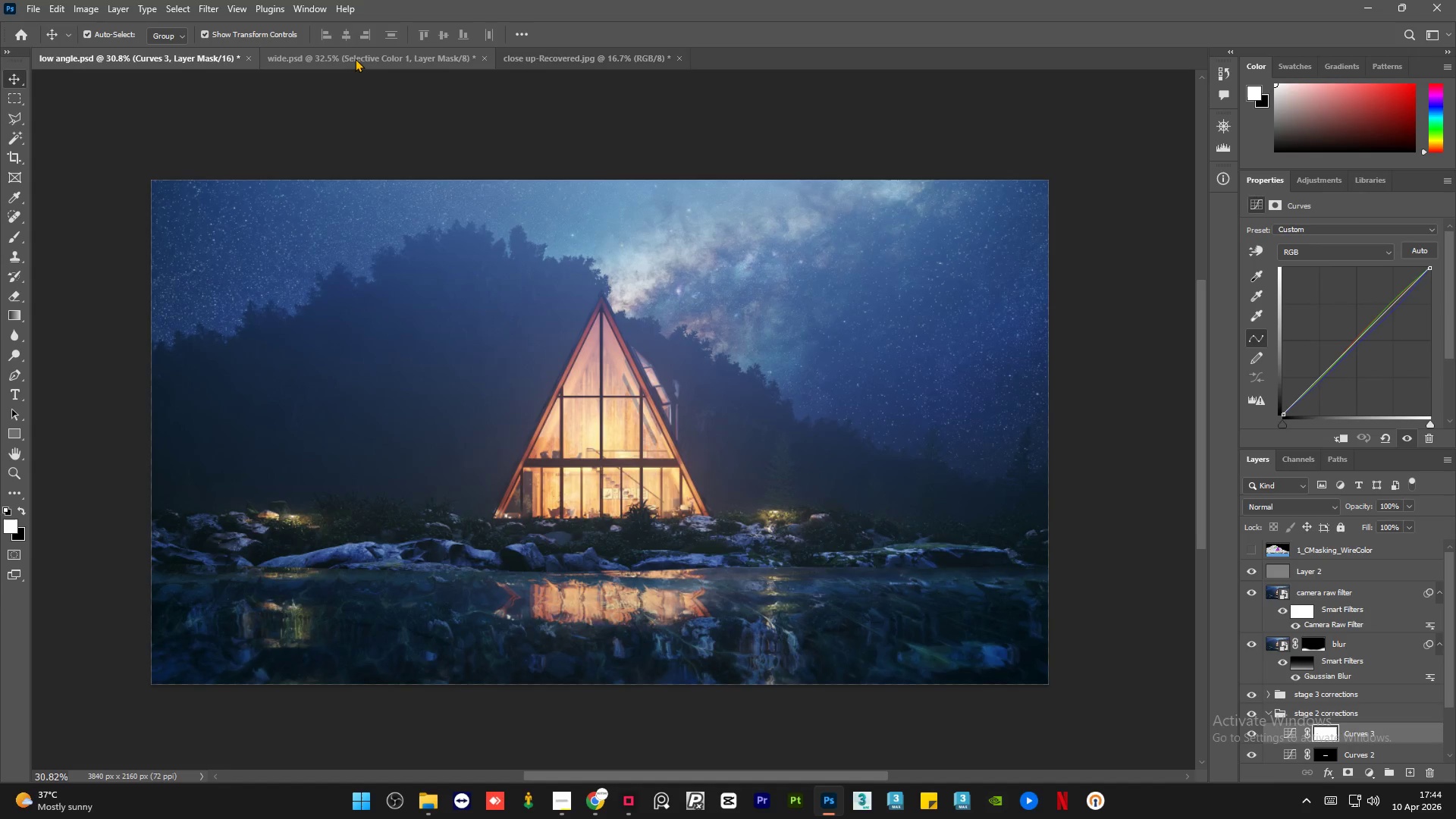 
left_click([356, 57])
 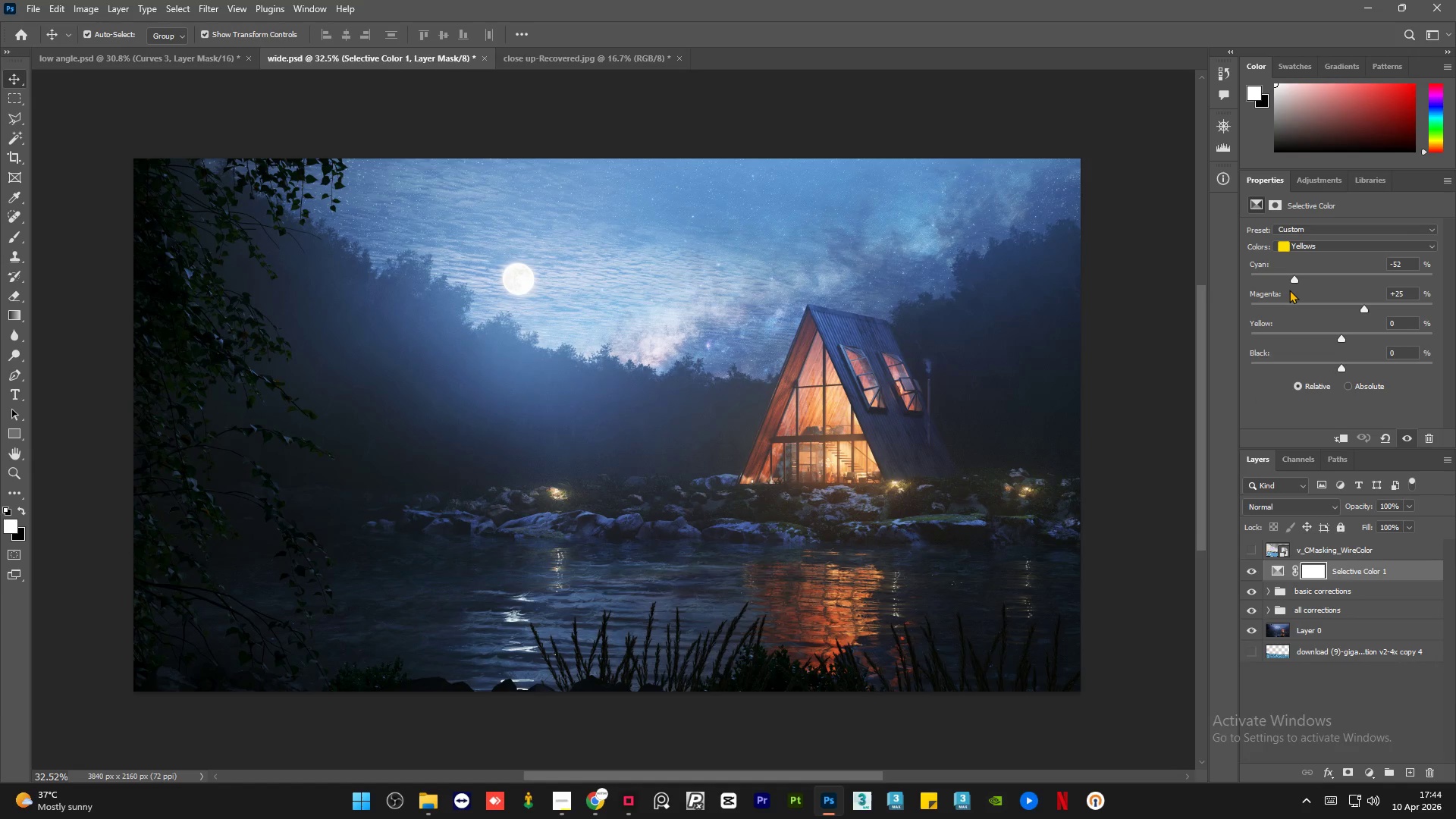 
left_click([1283, 273])
 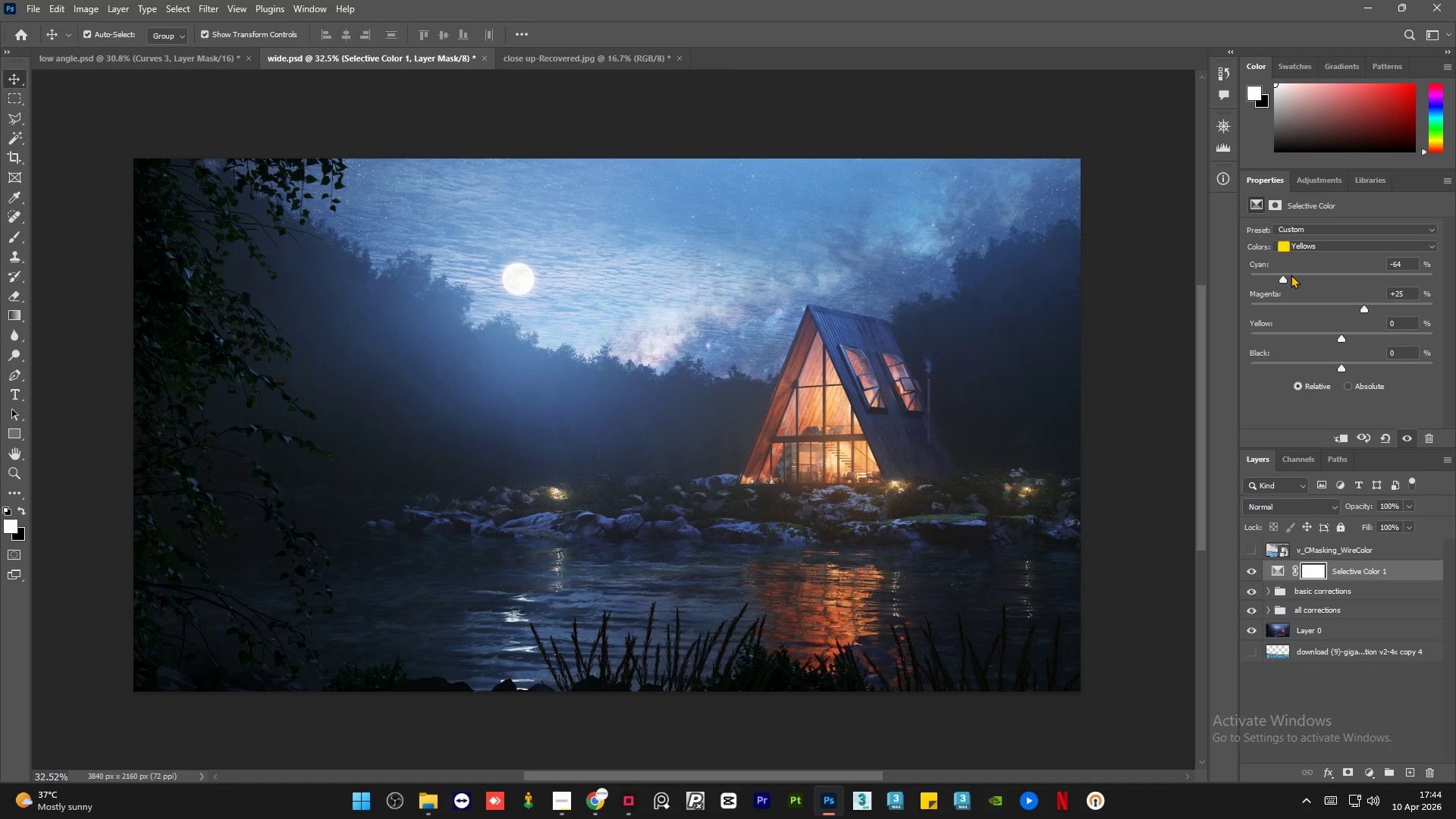 
left_click([1288, 275])
 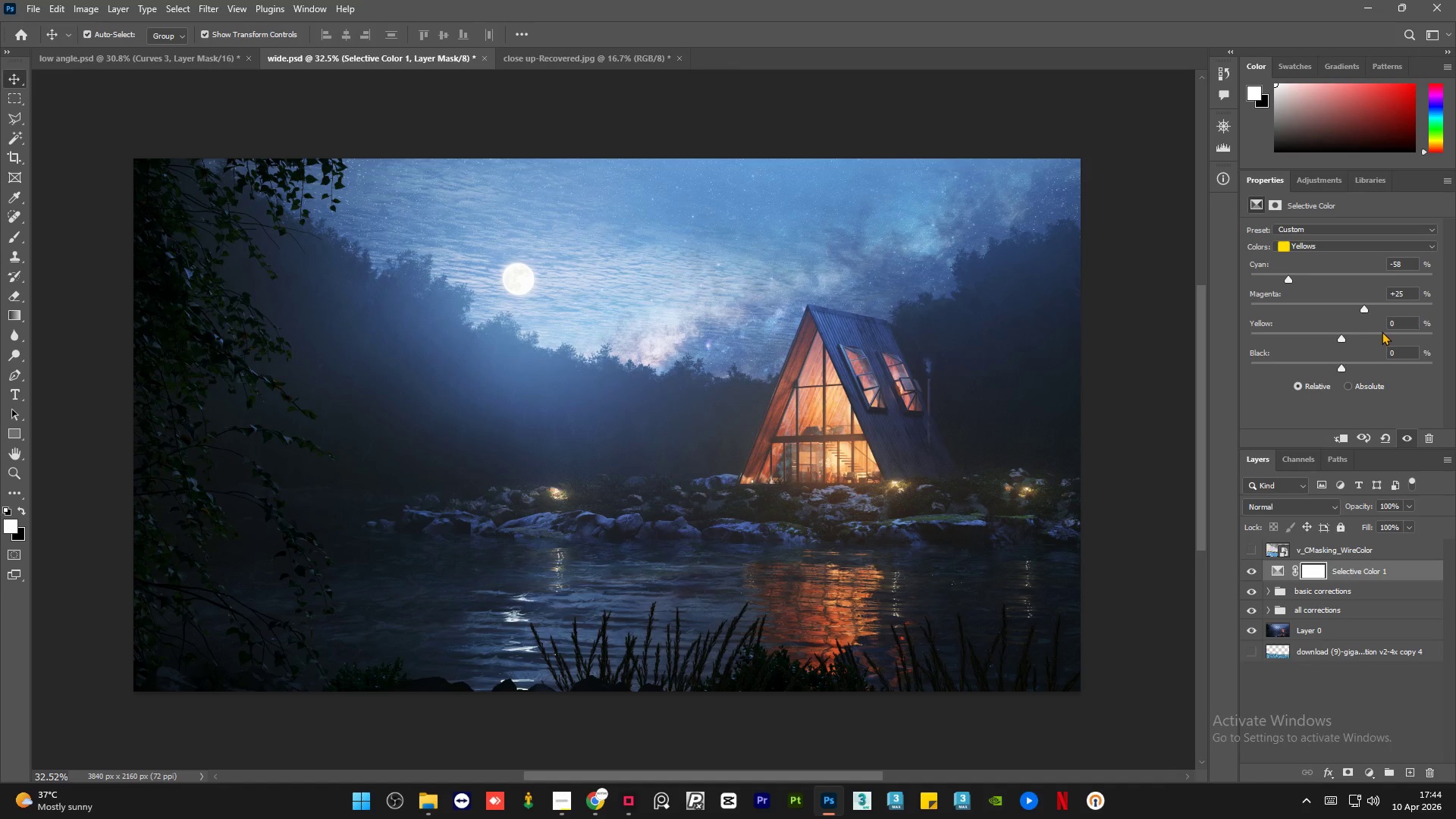 
left_click([1382, 331])
 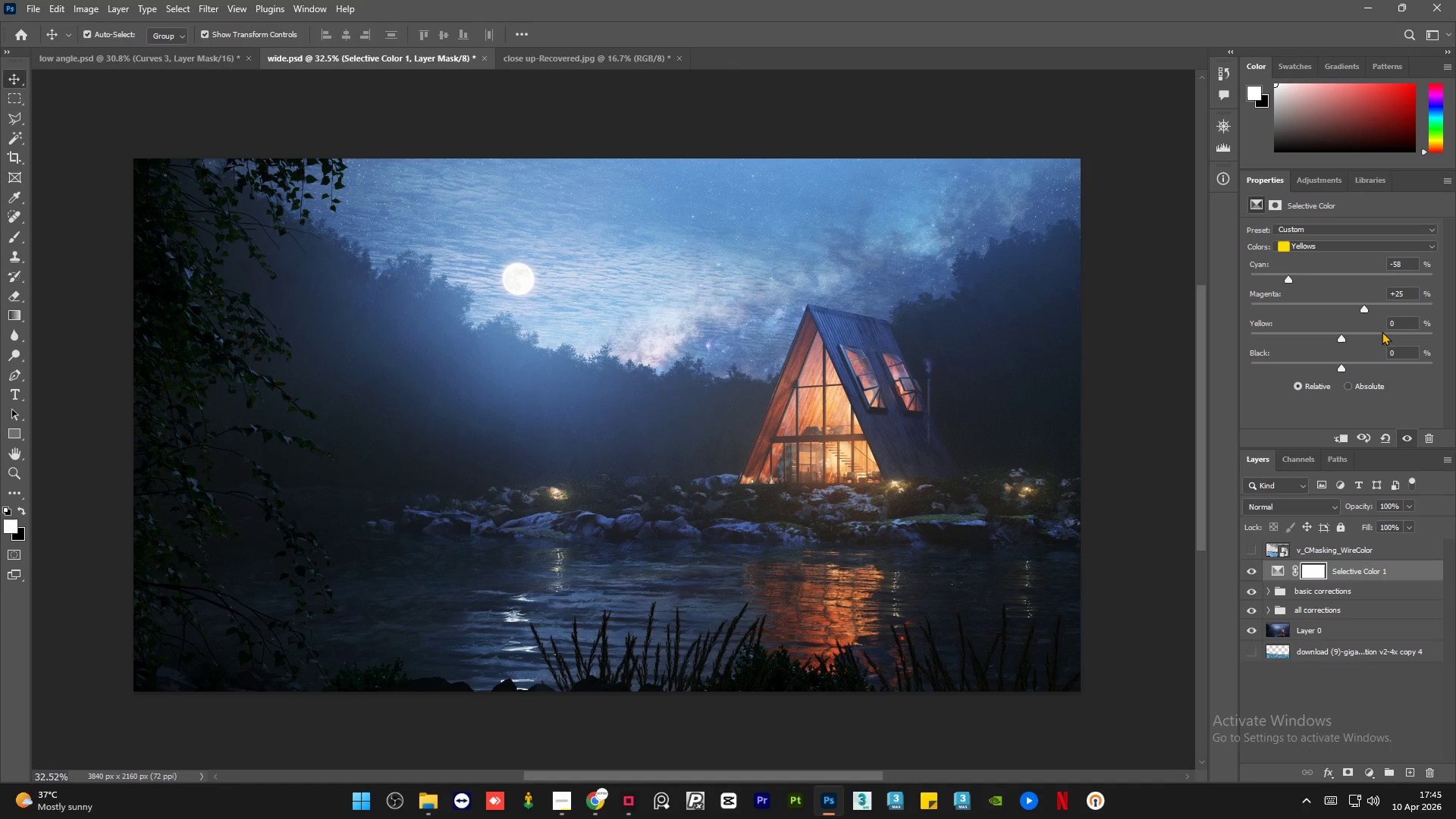 
left_click([1338, 334])
 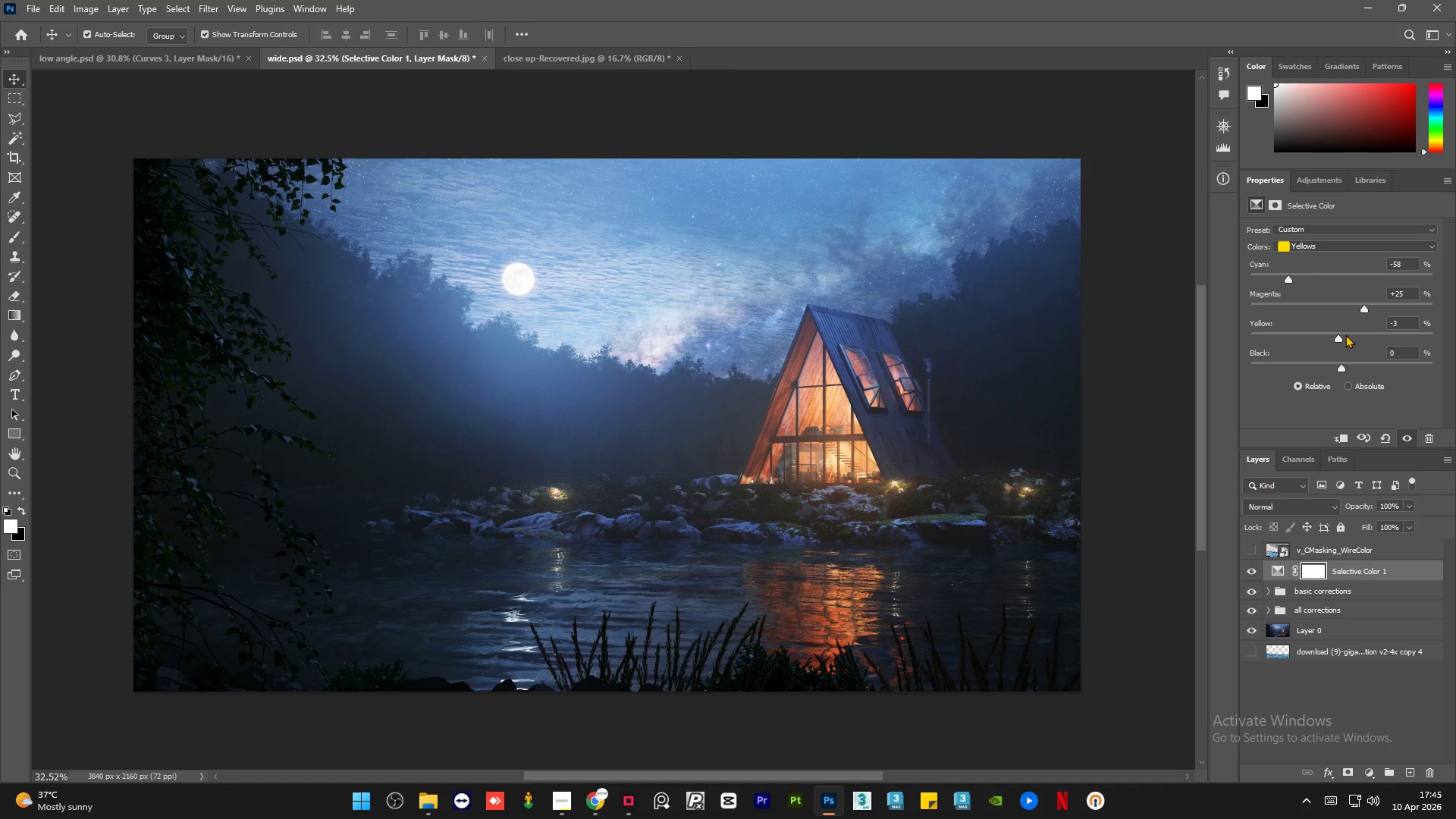 
left_click([1345, 332])
 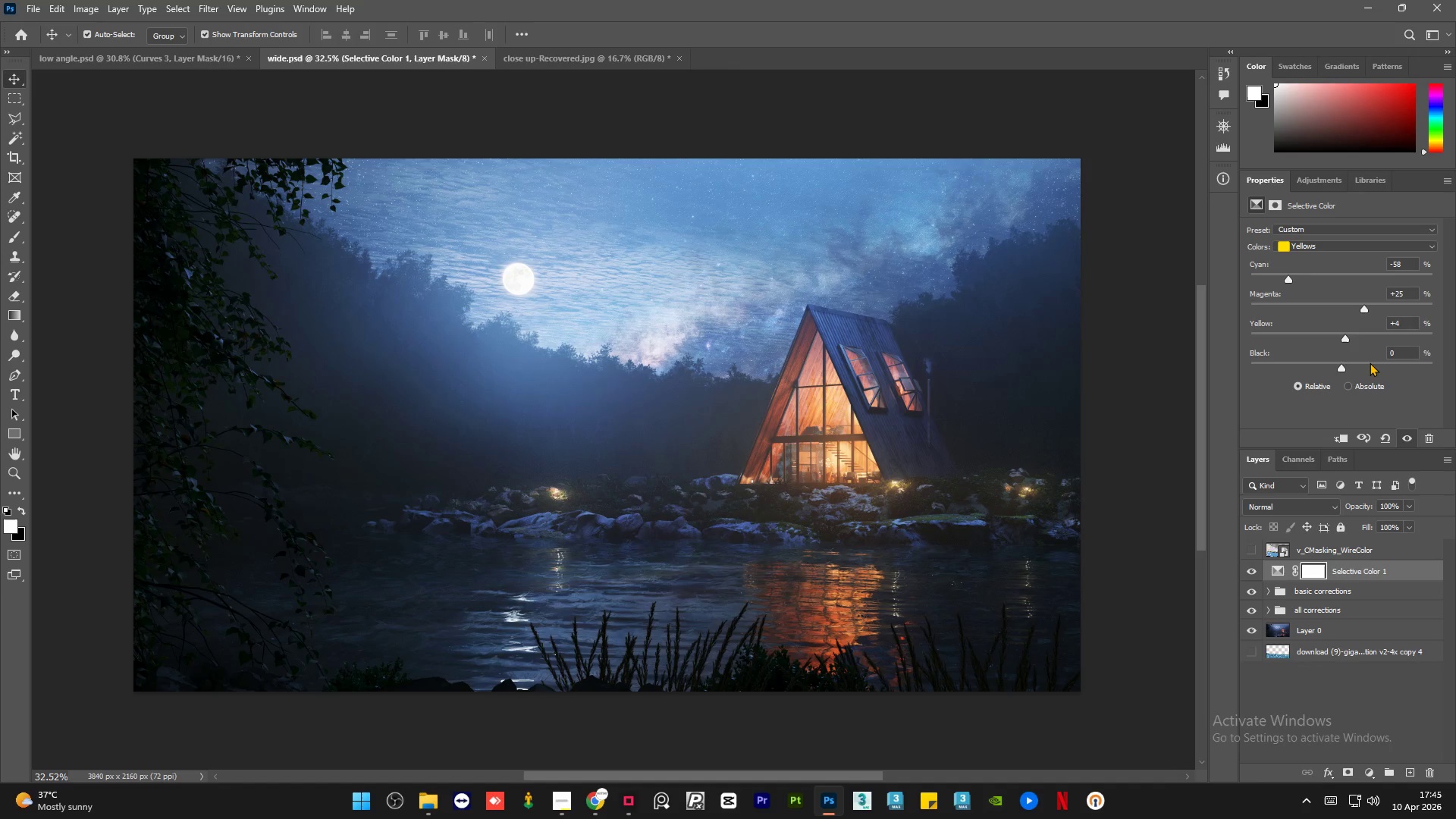 
left_click([1373, 362])
 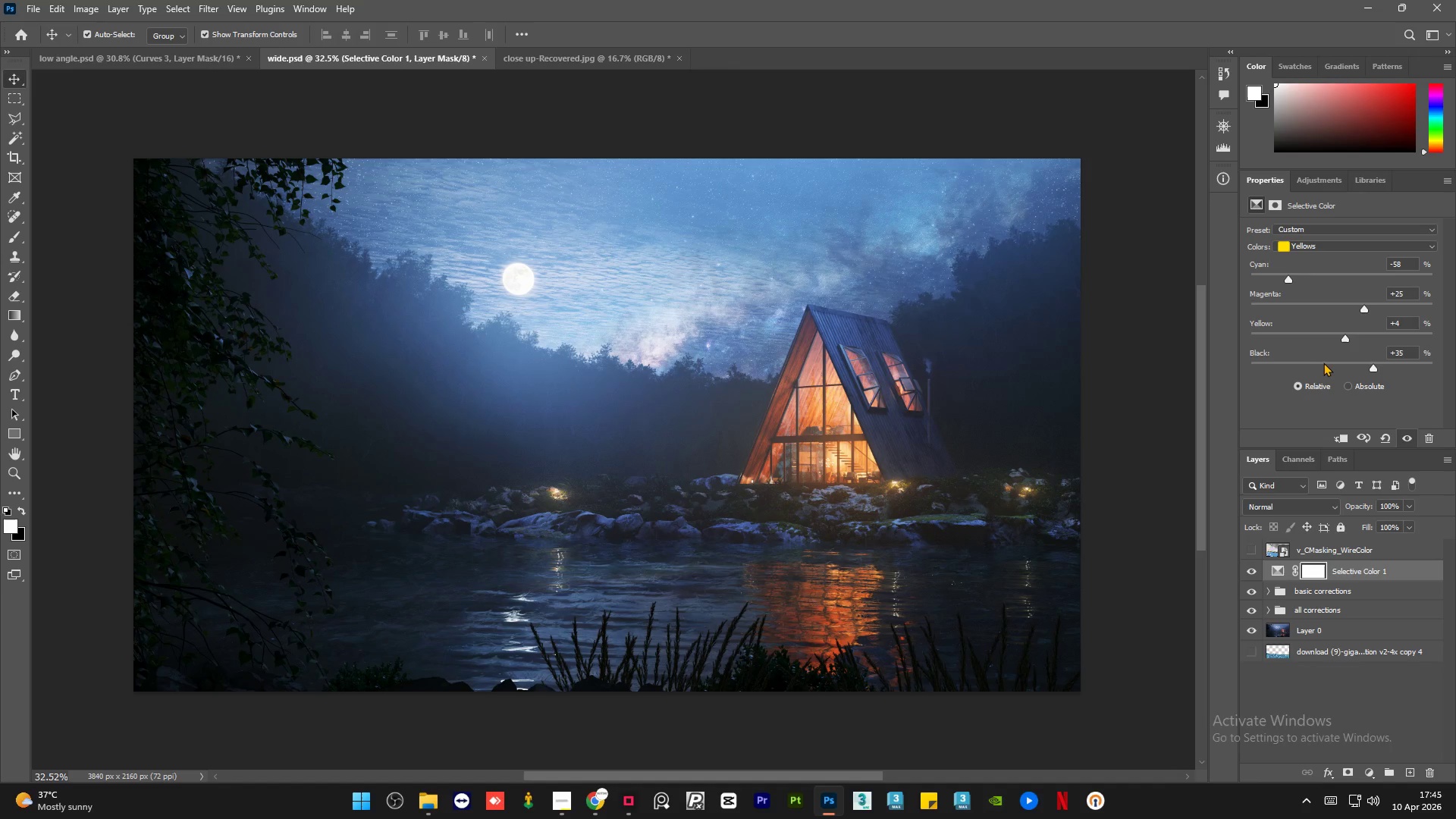 
left_click([1322, 362])
 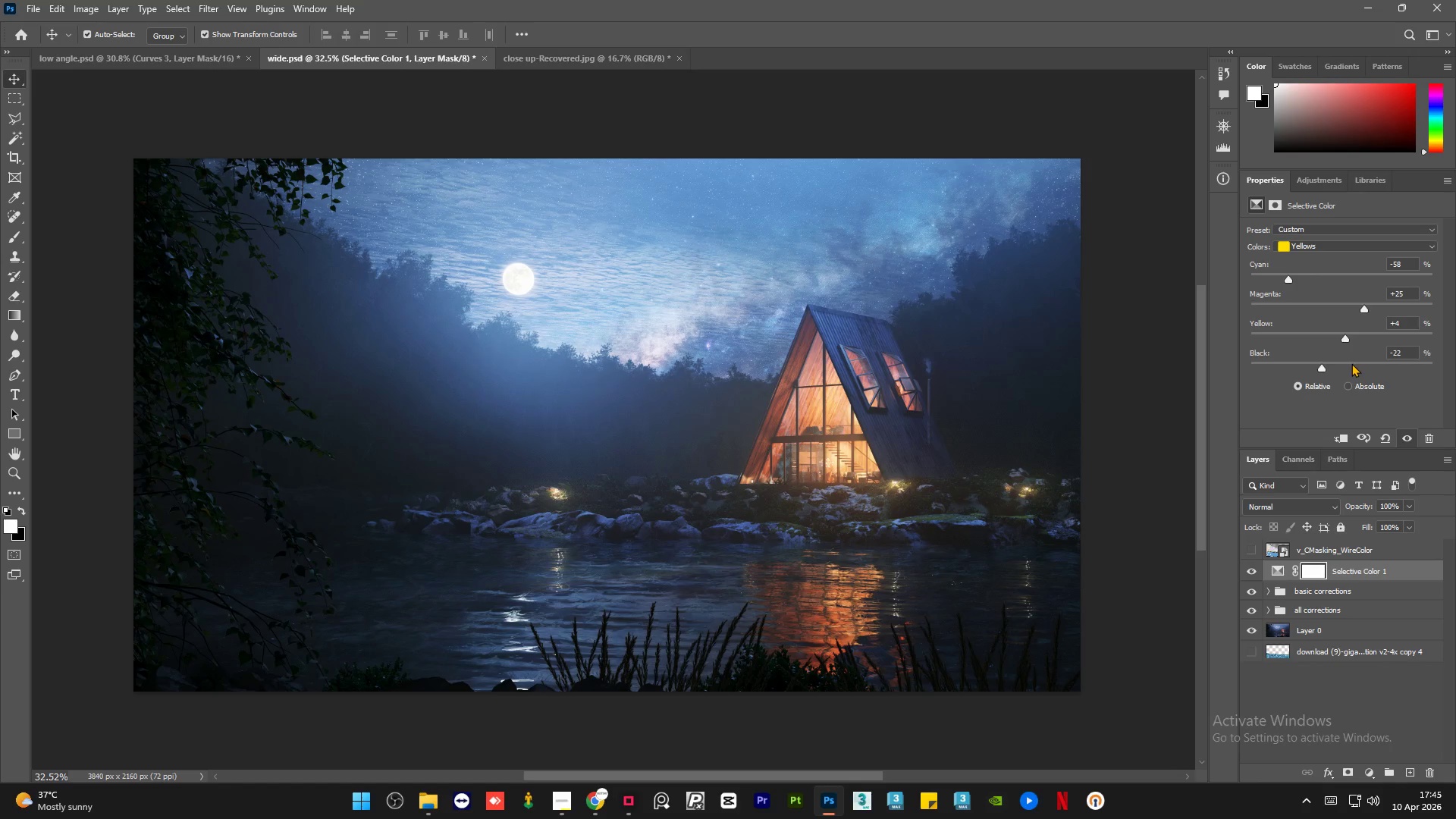 
left_click([1351, 363])
 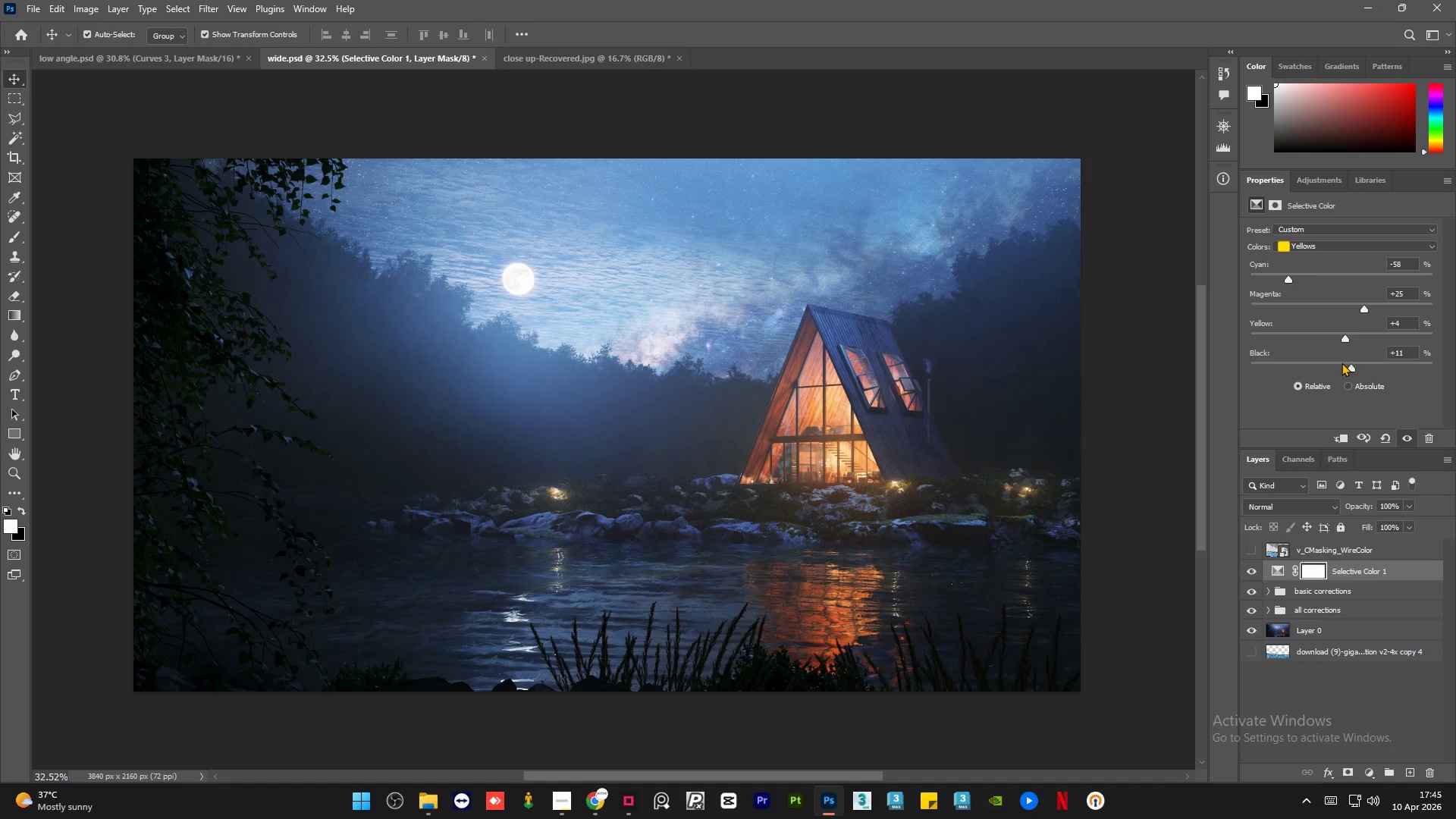 
left_click([1339, 362])
 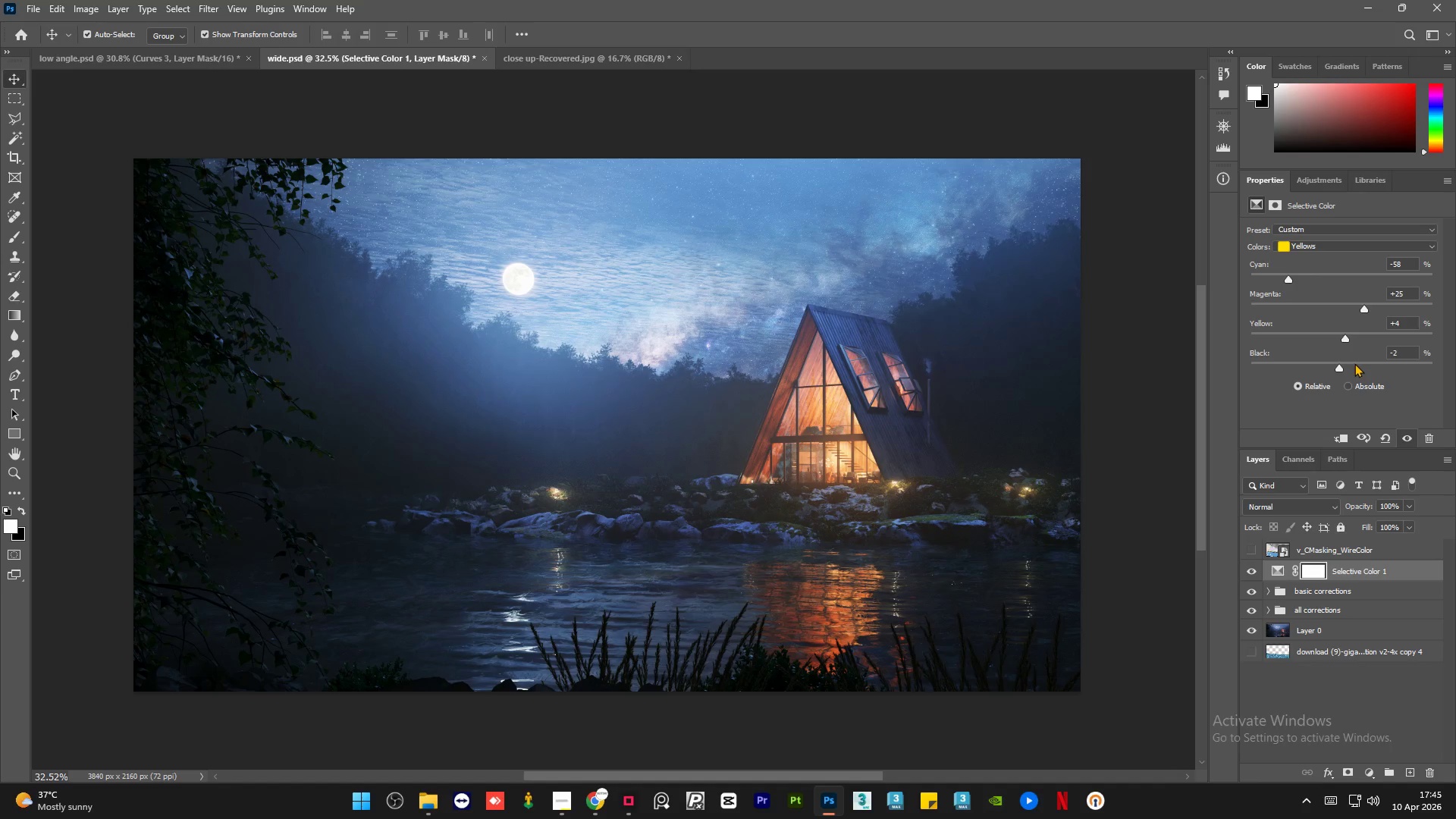 
left_click([1355, 363])
 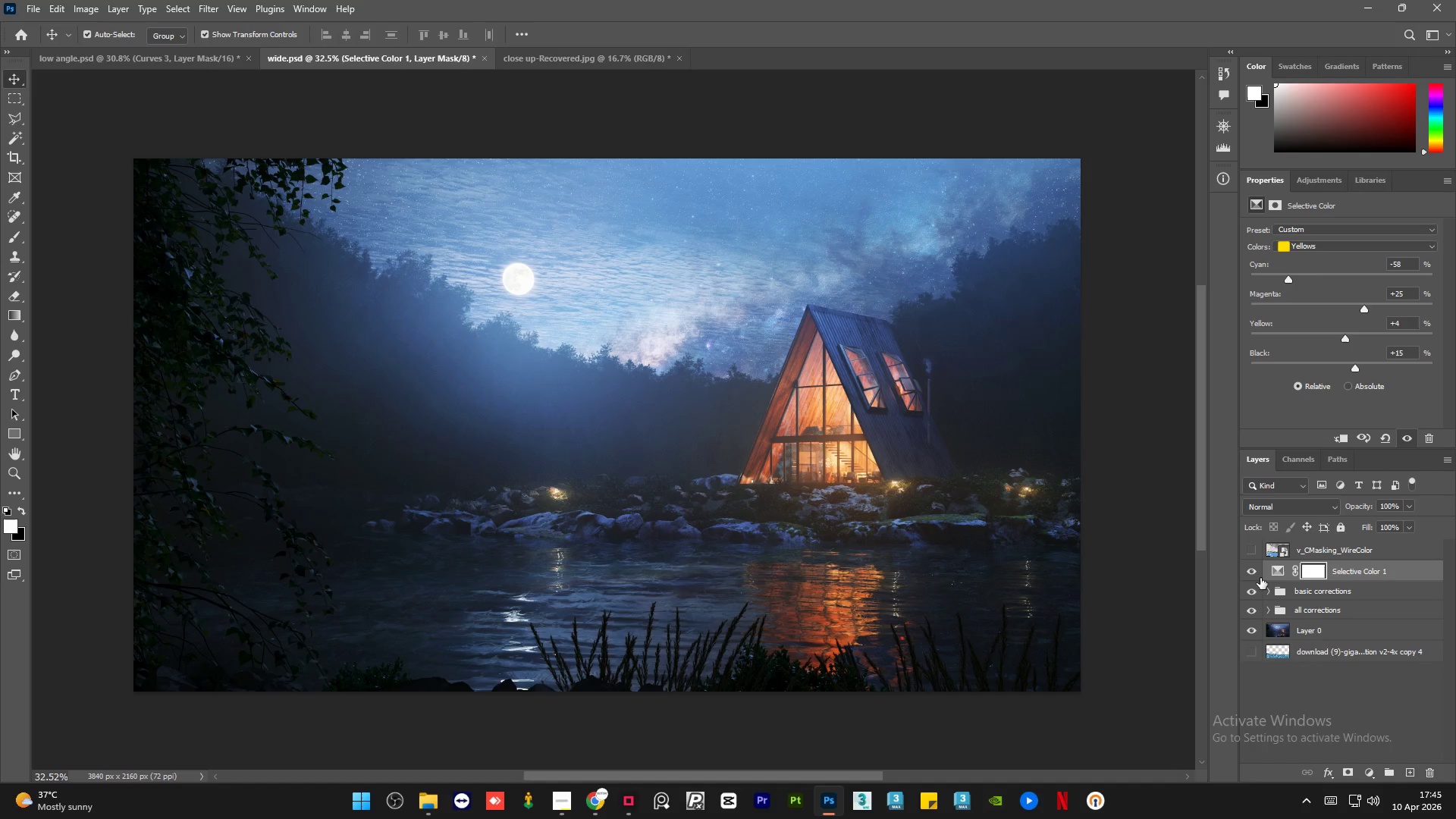 
left_click([1253, 570])
 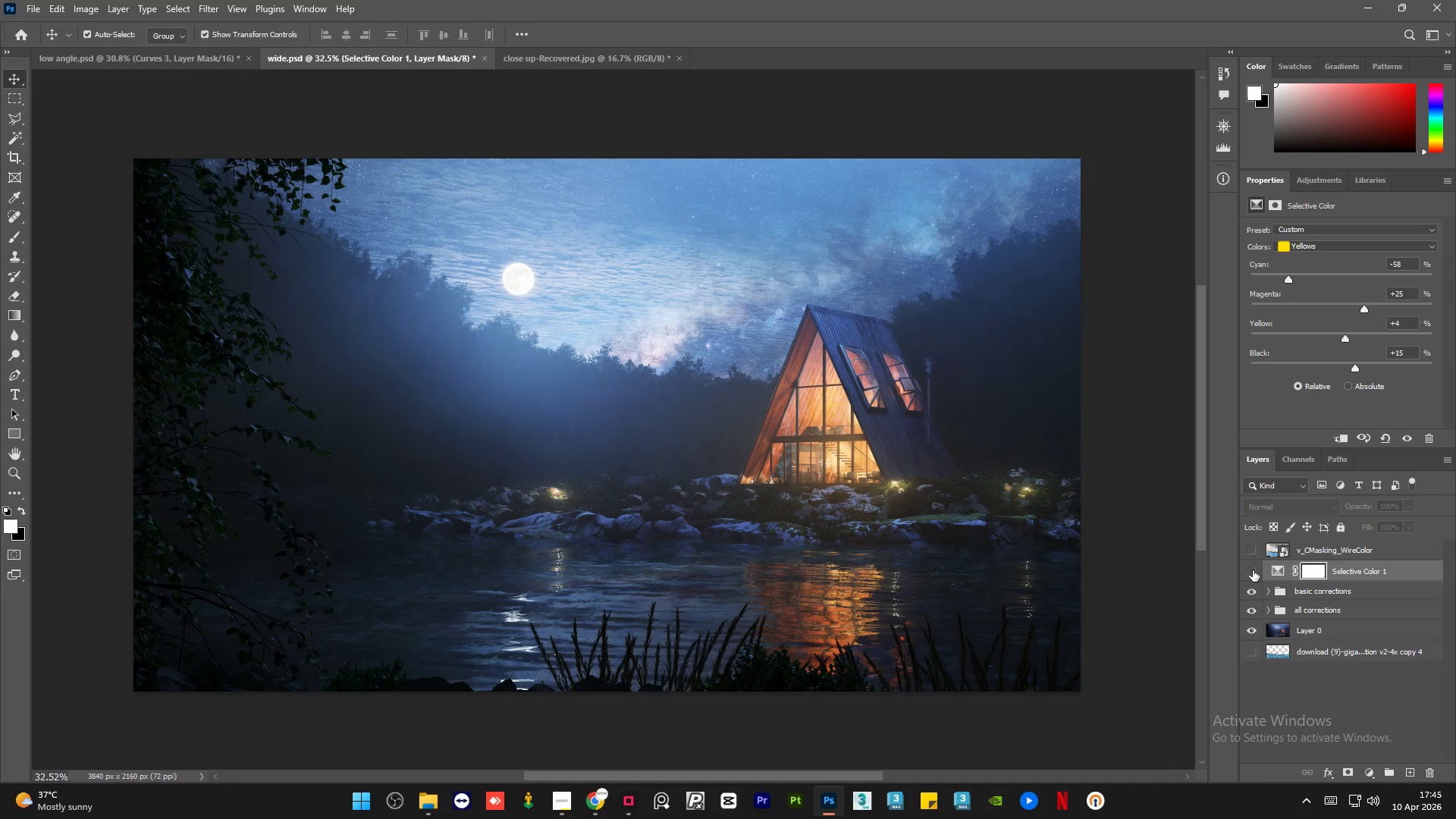 
left_click([1253, 570])
 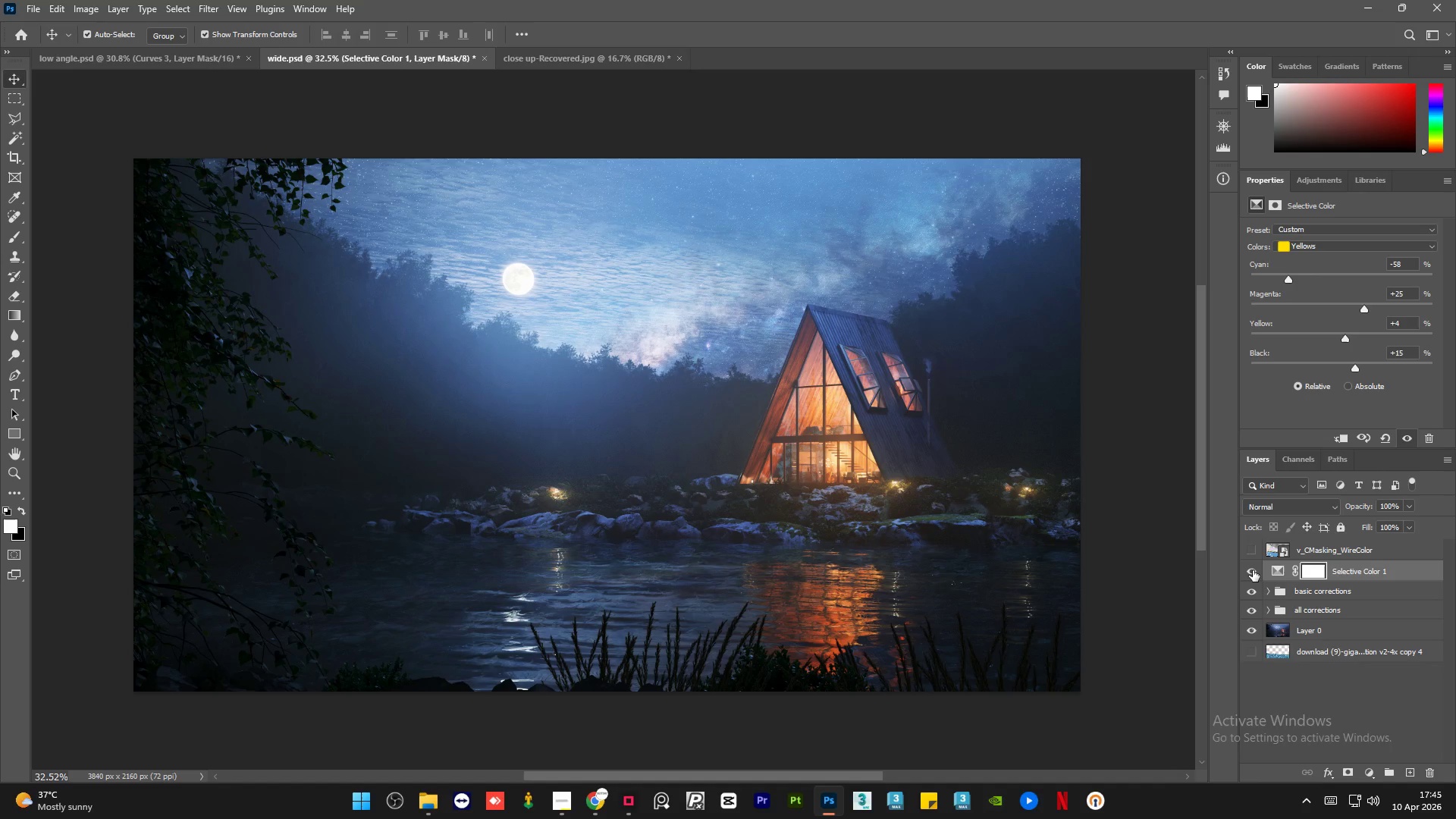 
left_click([1253, 570])
 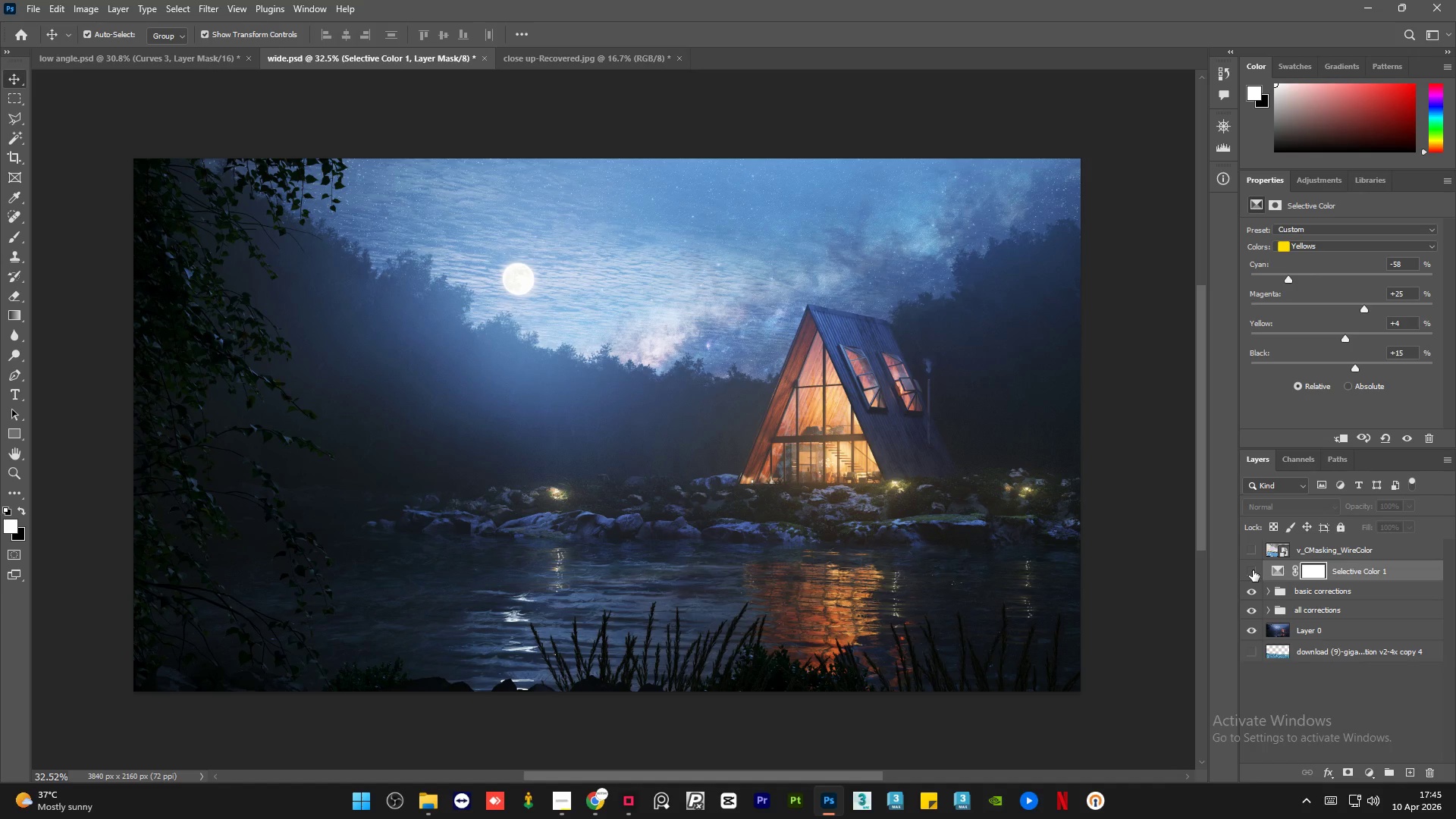 
left_click([1253, 570])
 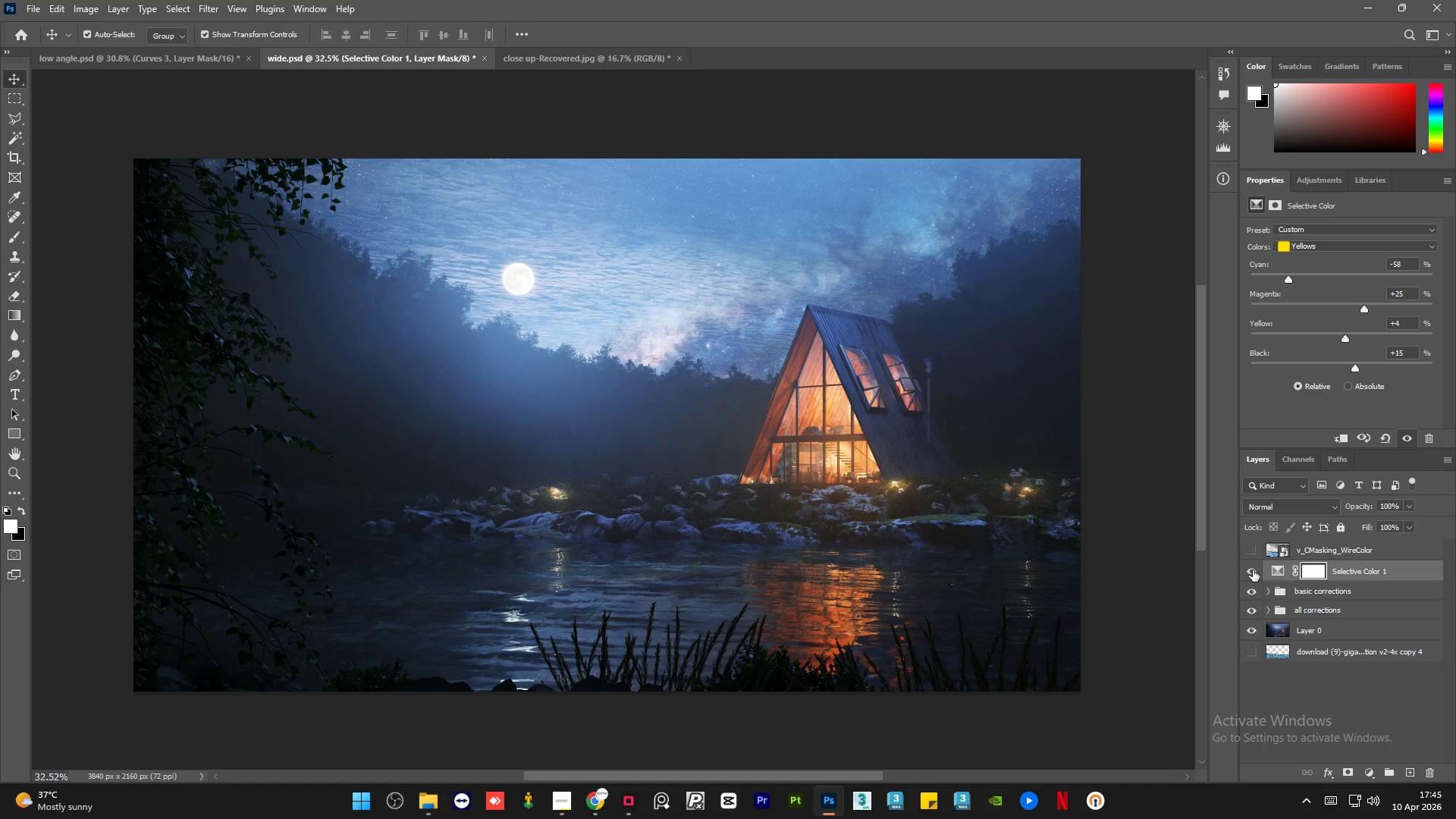 
wait(5.36)
 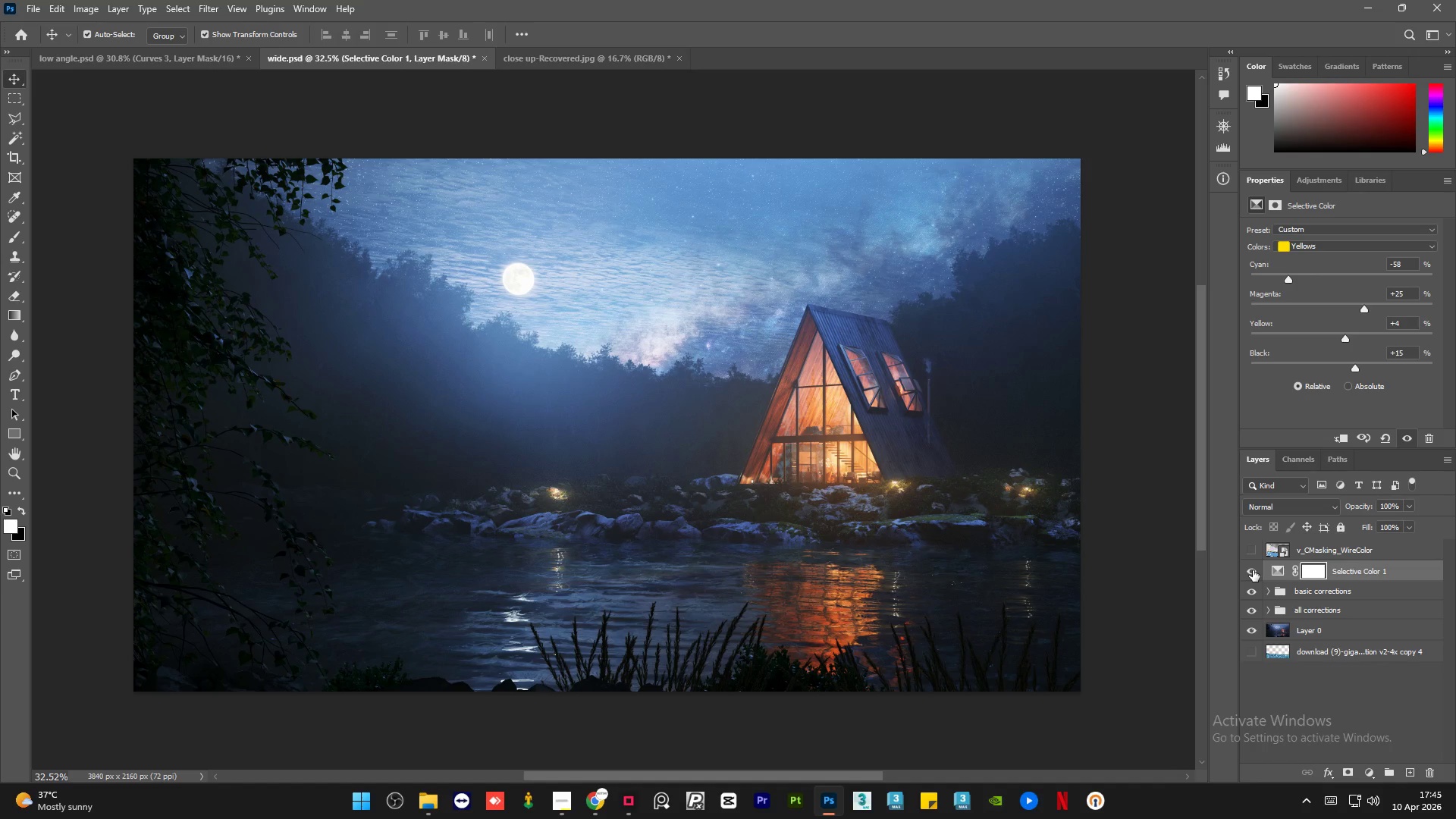 
hold_key(key=AltLeft, duration=1.5)
left_click([1248, 626])
 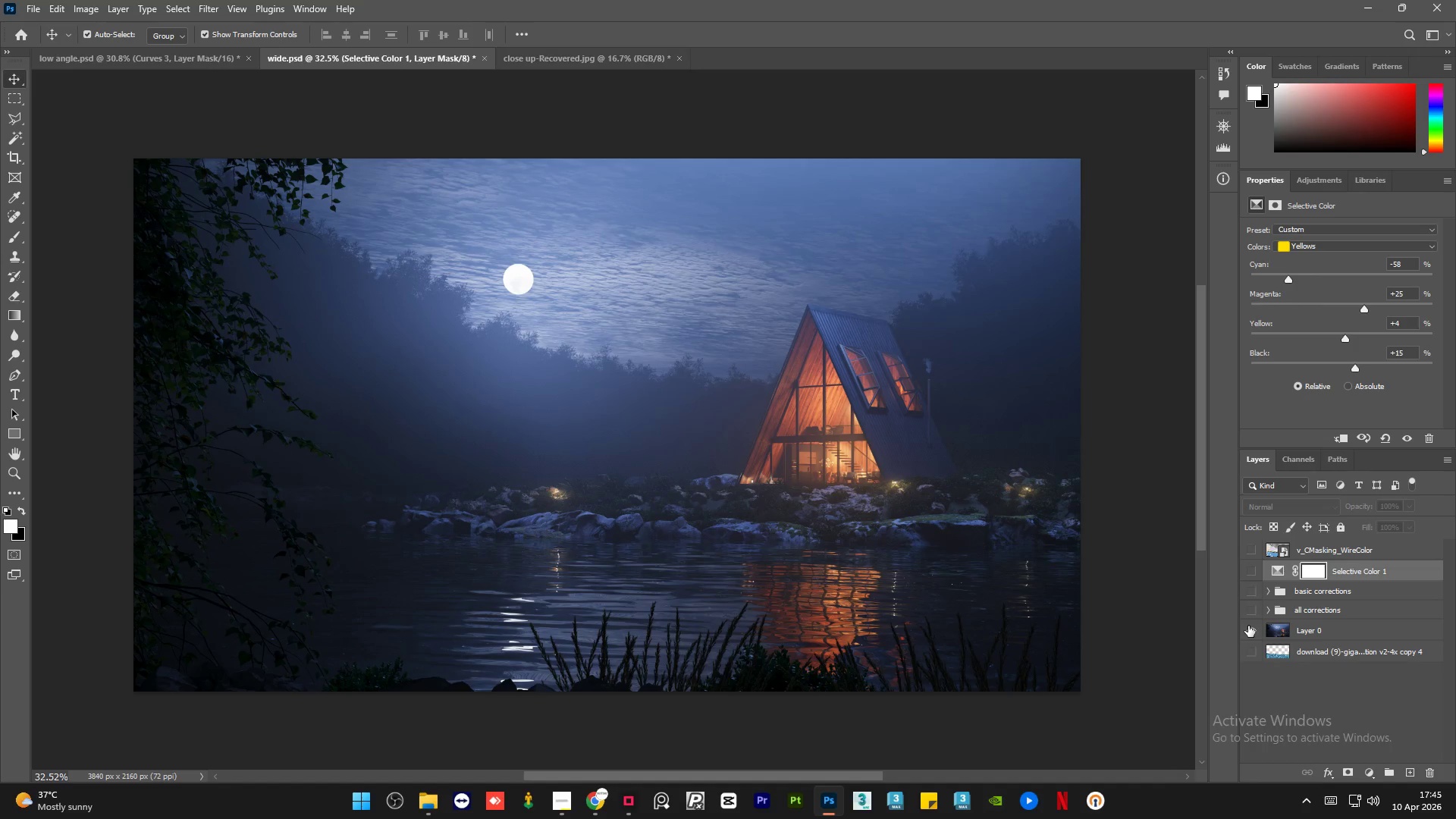 
left_click([1248, 626])
 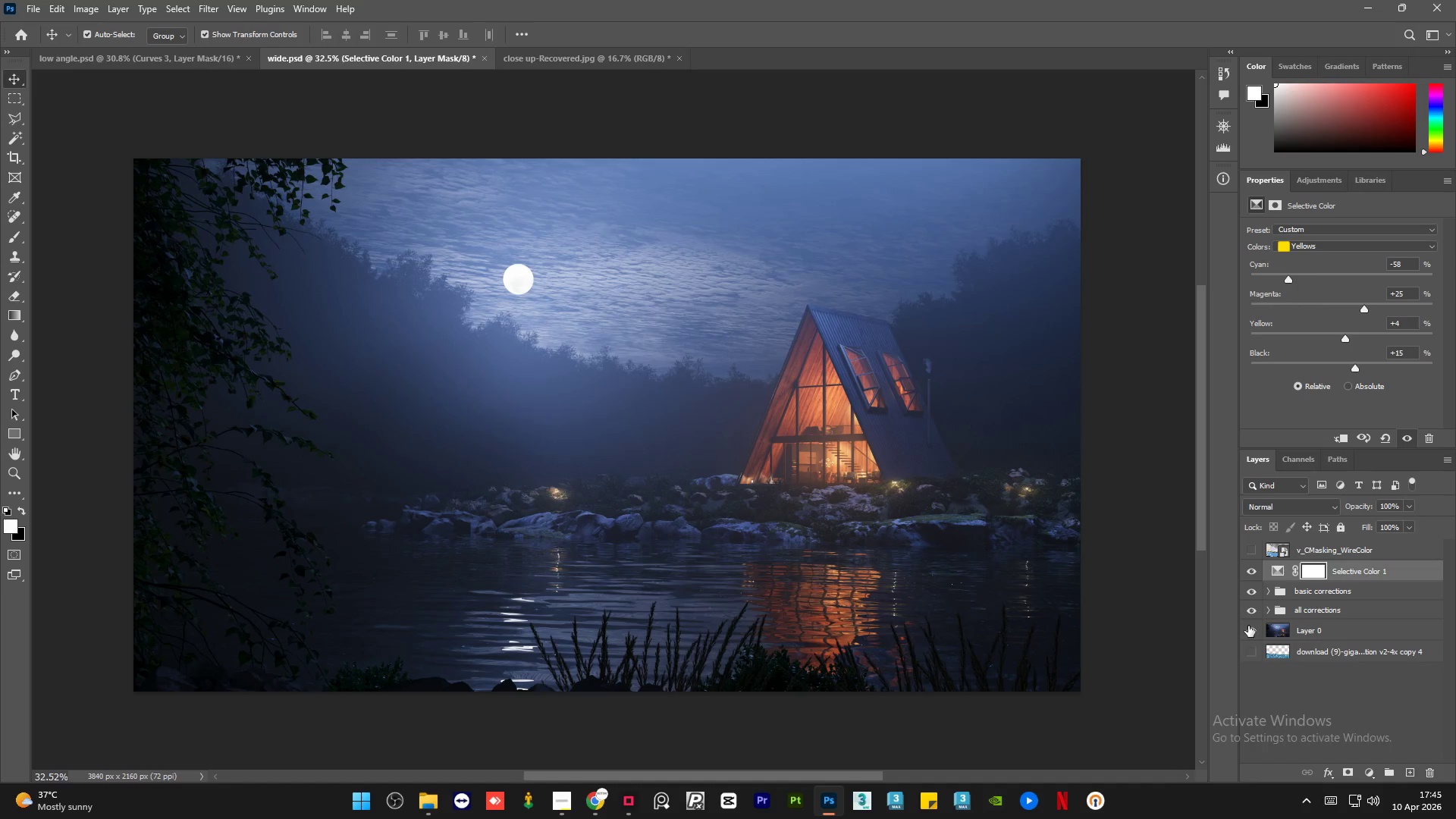 
hold_key(key=AltLeft, duration=1.53)
left_click([1248, 626])
 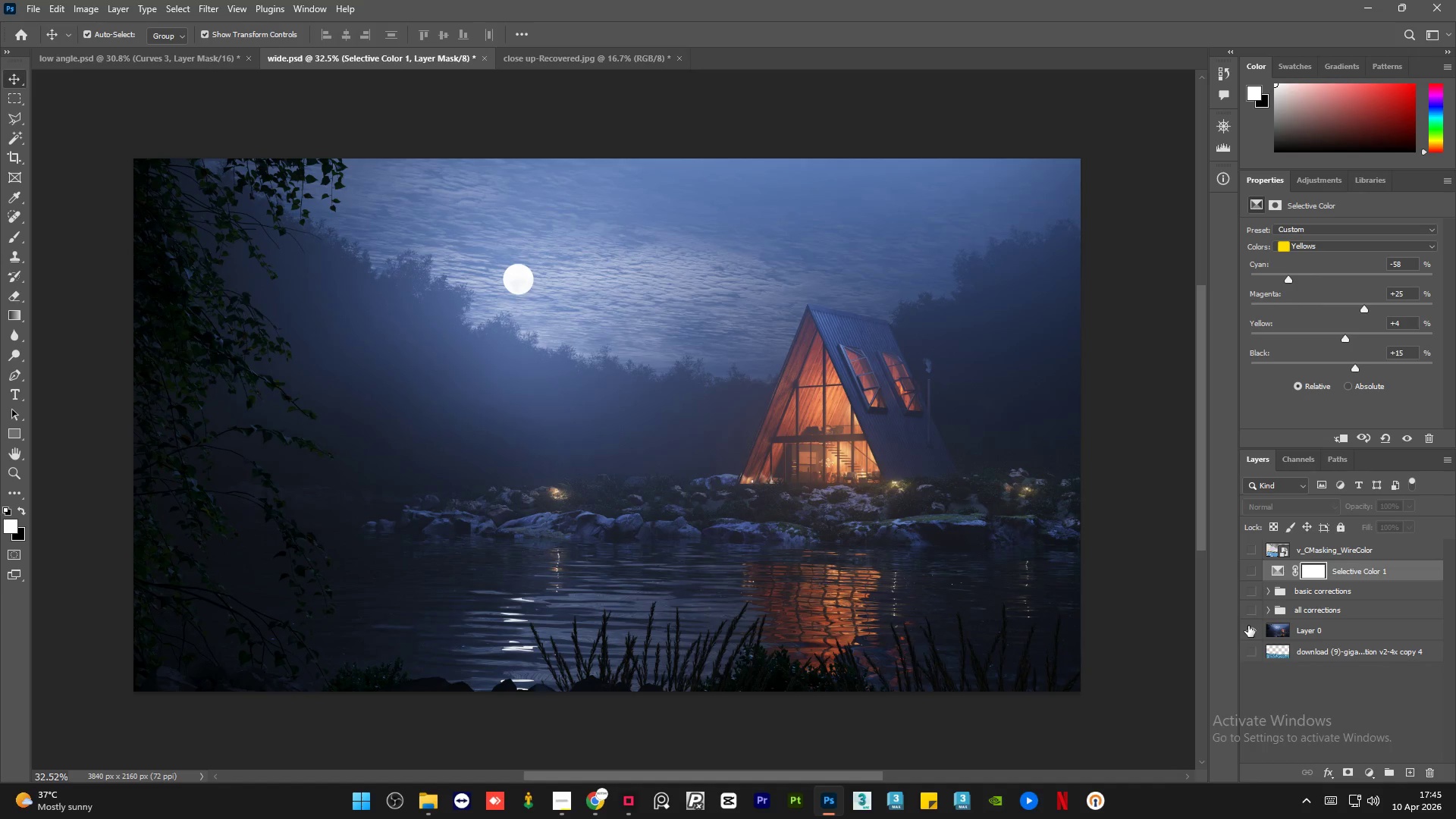 
hold_key(key=AltLeft, duration=1.52)
left_click([1248, 626])
 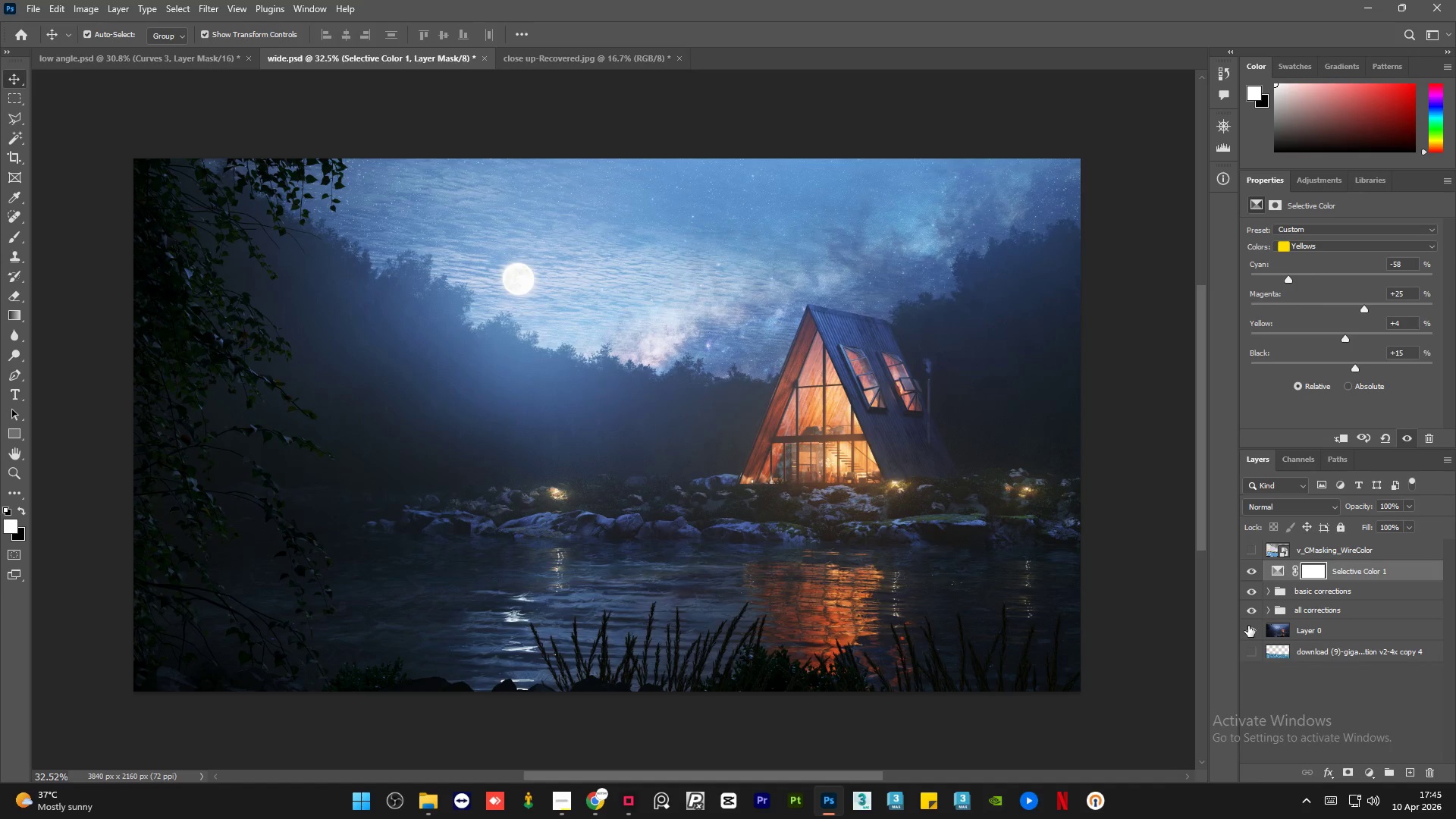 
left_click([1248, 626])
 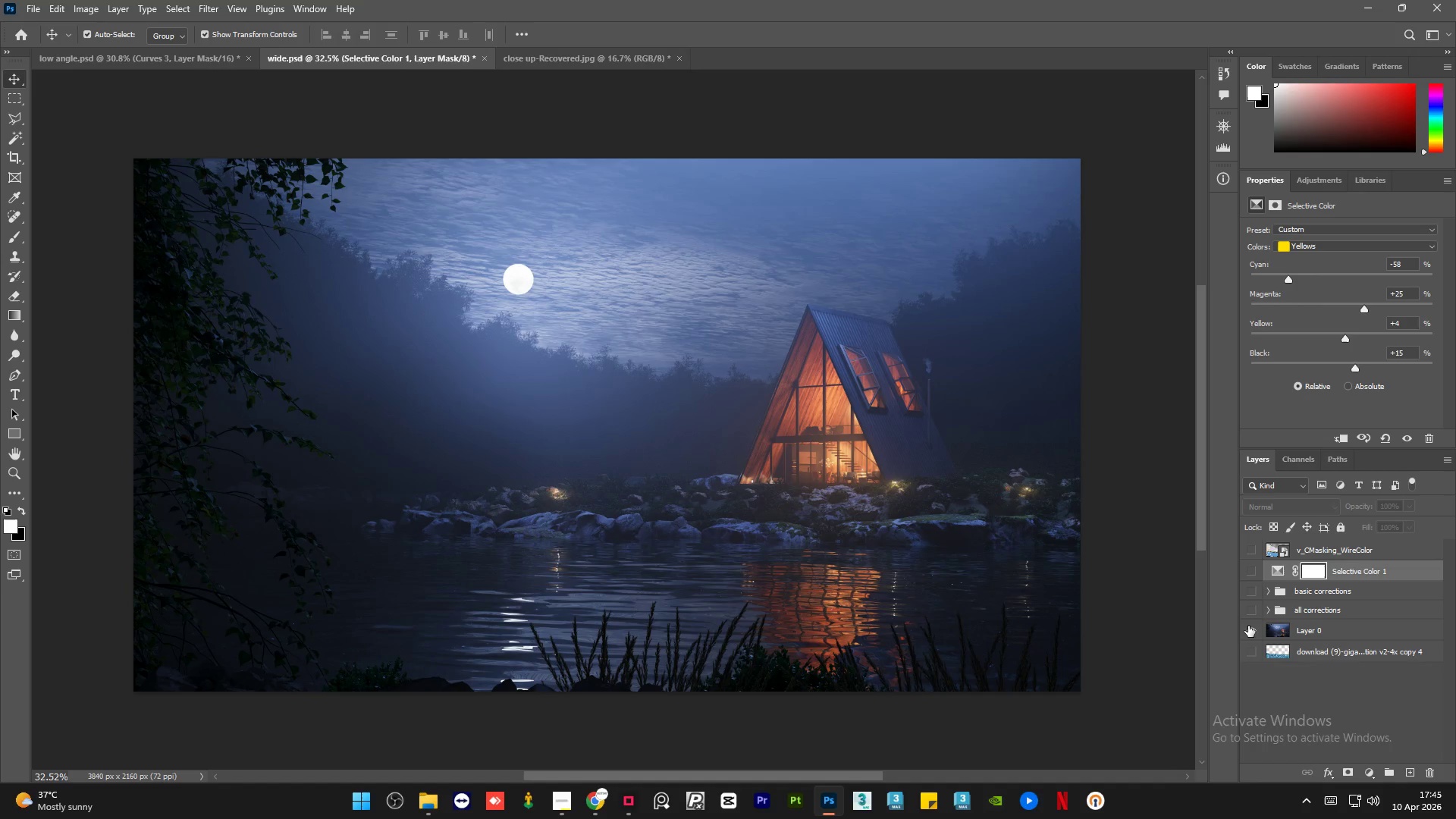 
hold_key(key=AltLeft, duration=1.12)
left_click([1248, 626])
 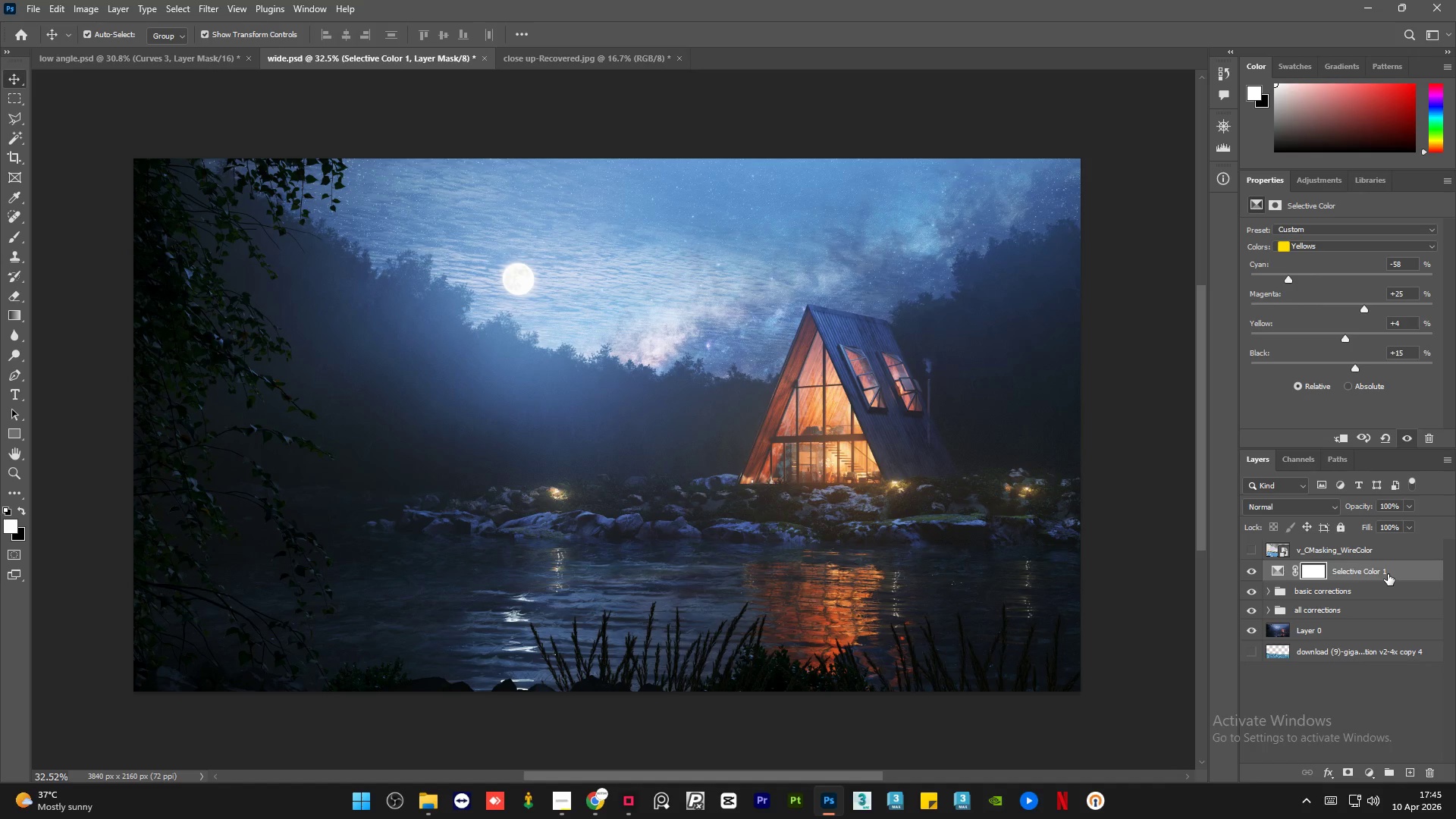 
key(Control+ControlLeft)
 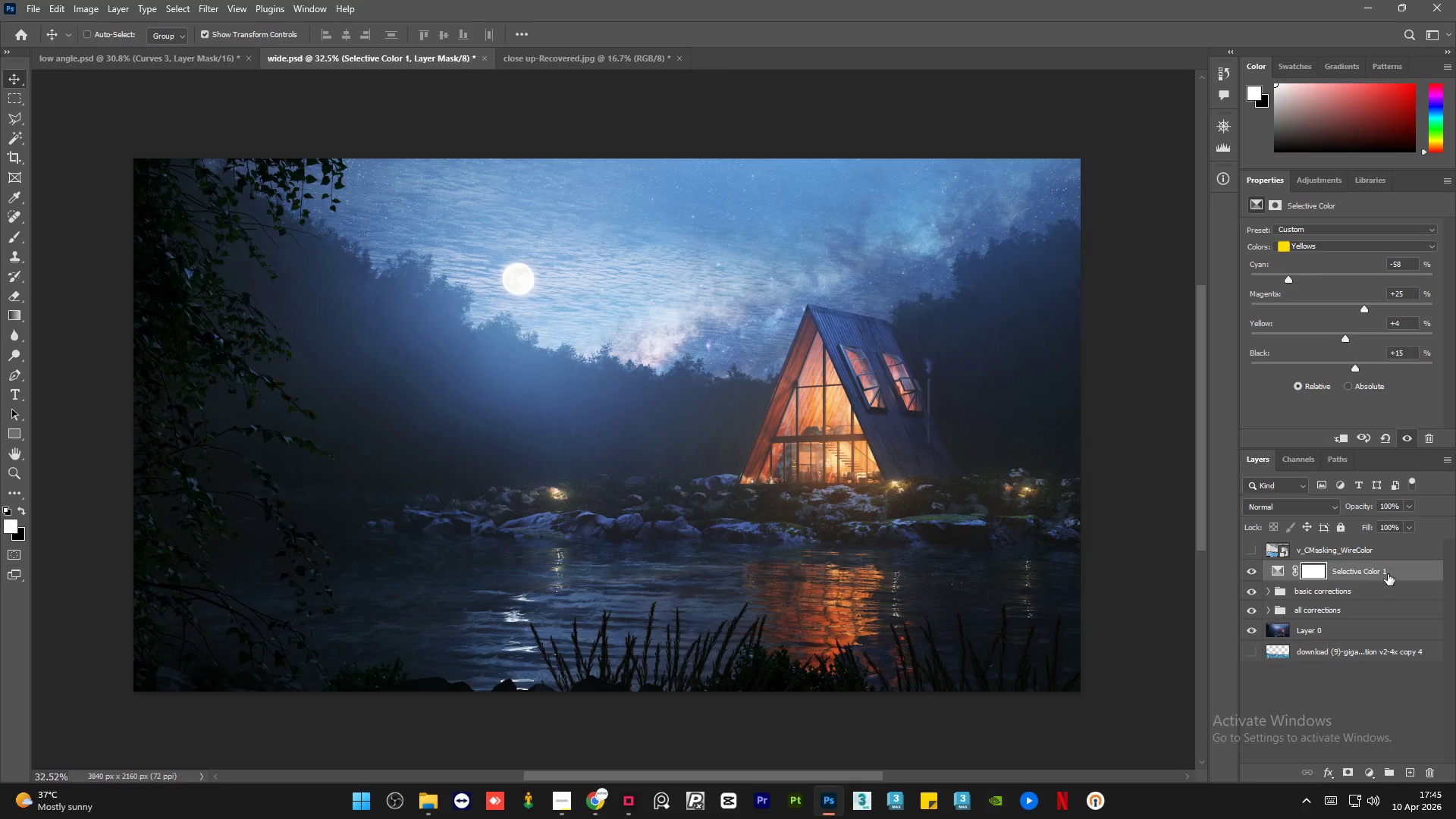 
key(Control+G)
 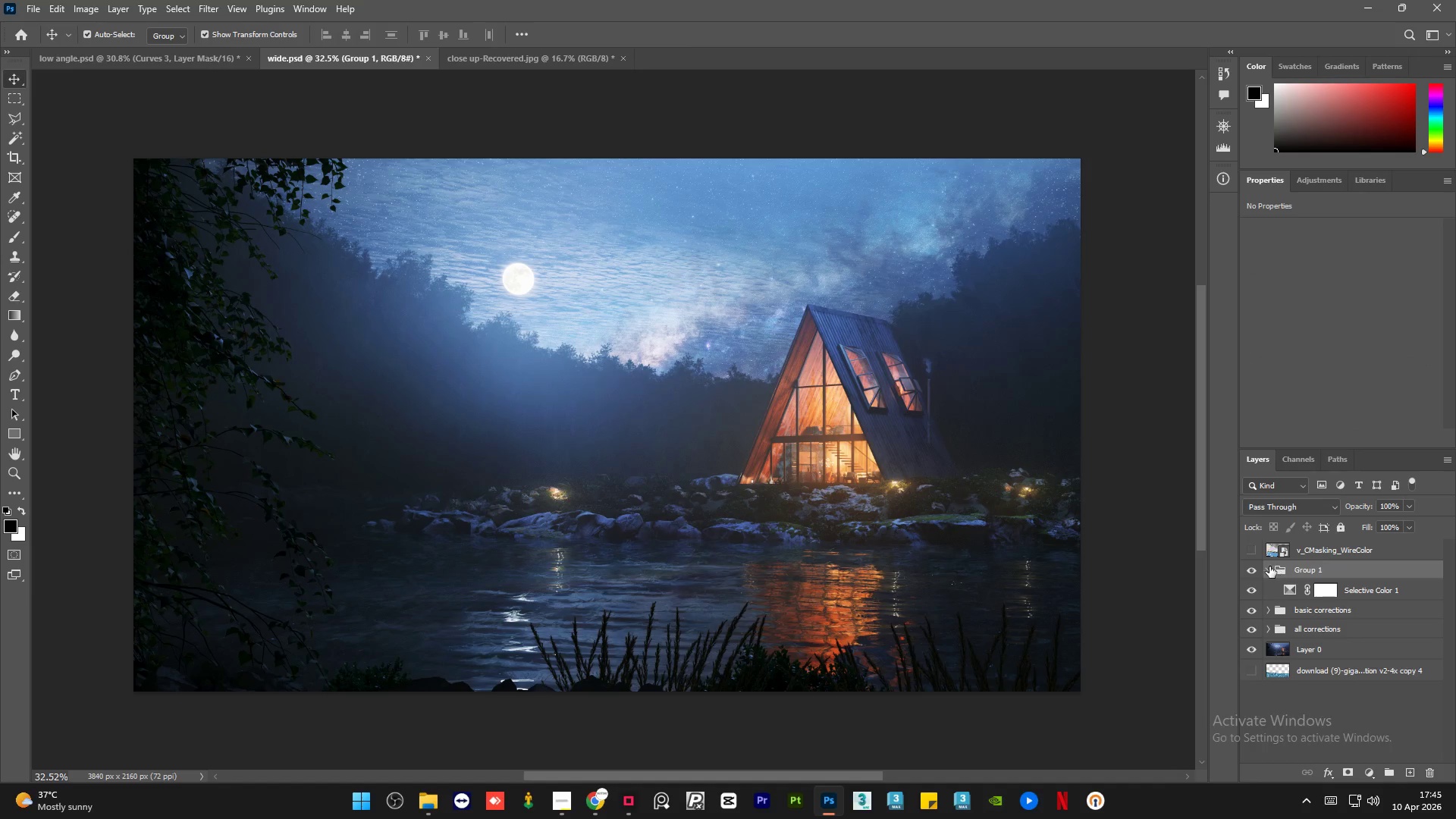 
left_click([1268, 568])
 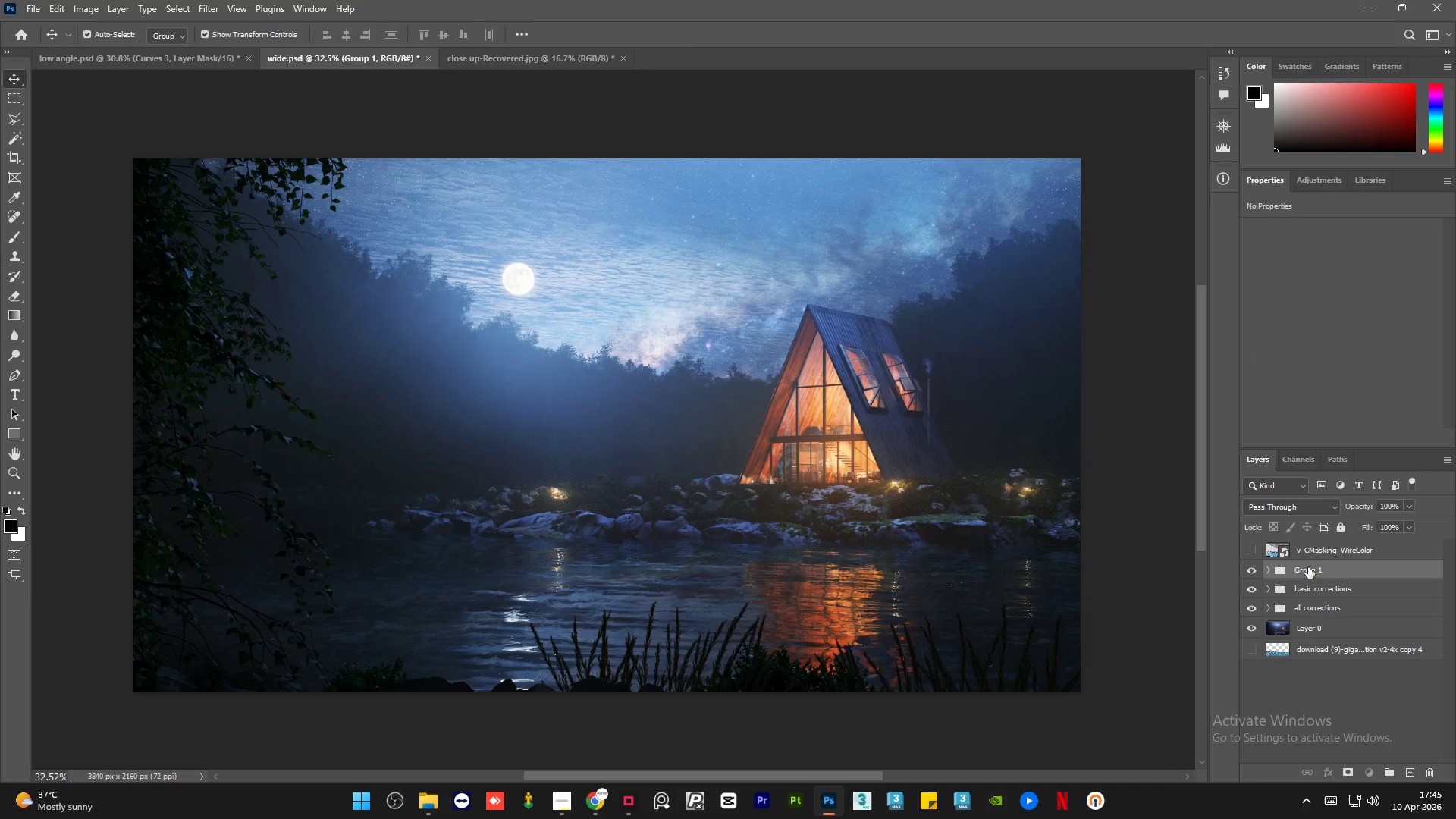 
double_click([1308, 567])
 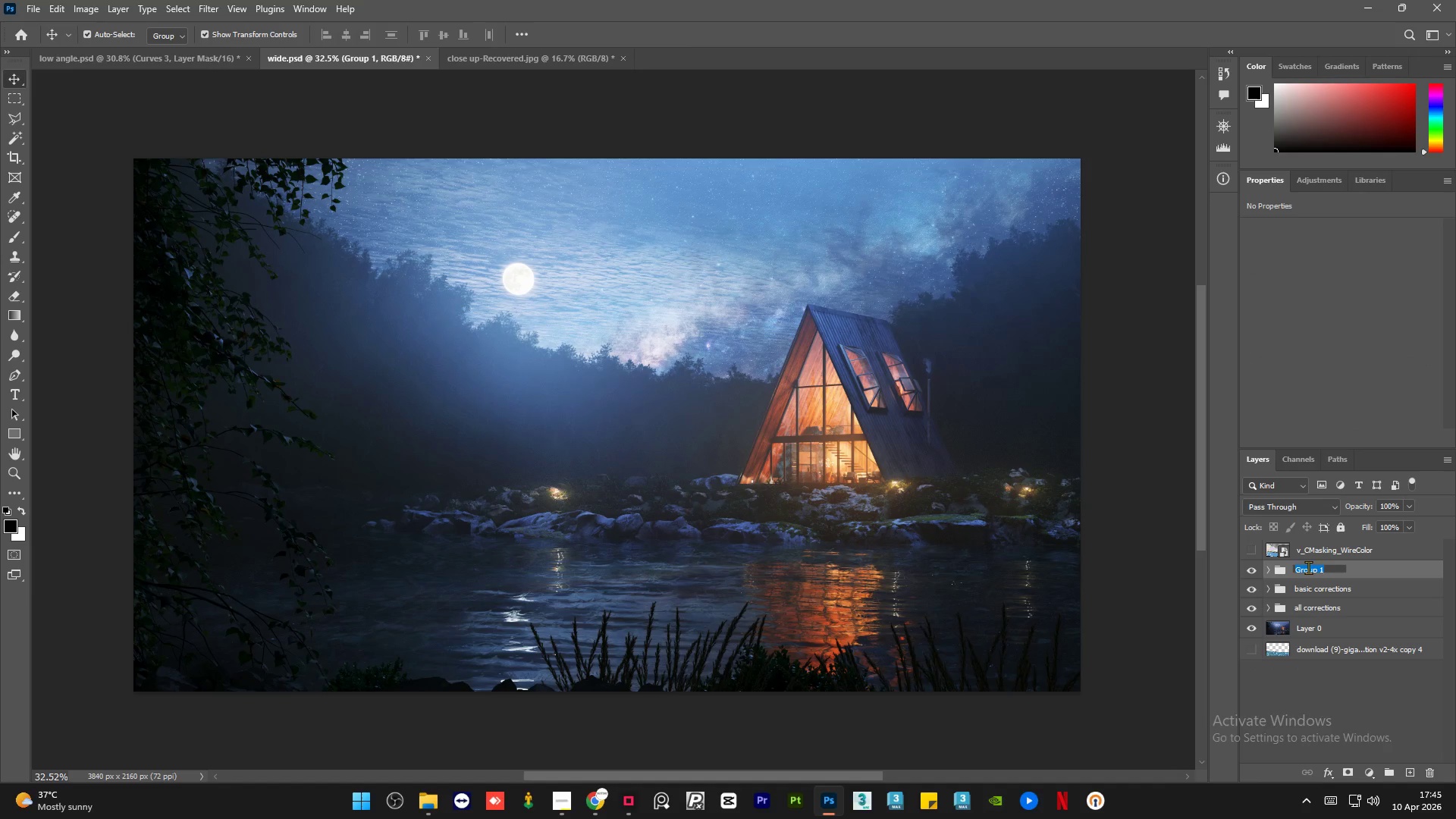 
type(stage )
 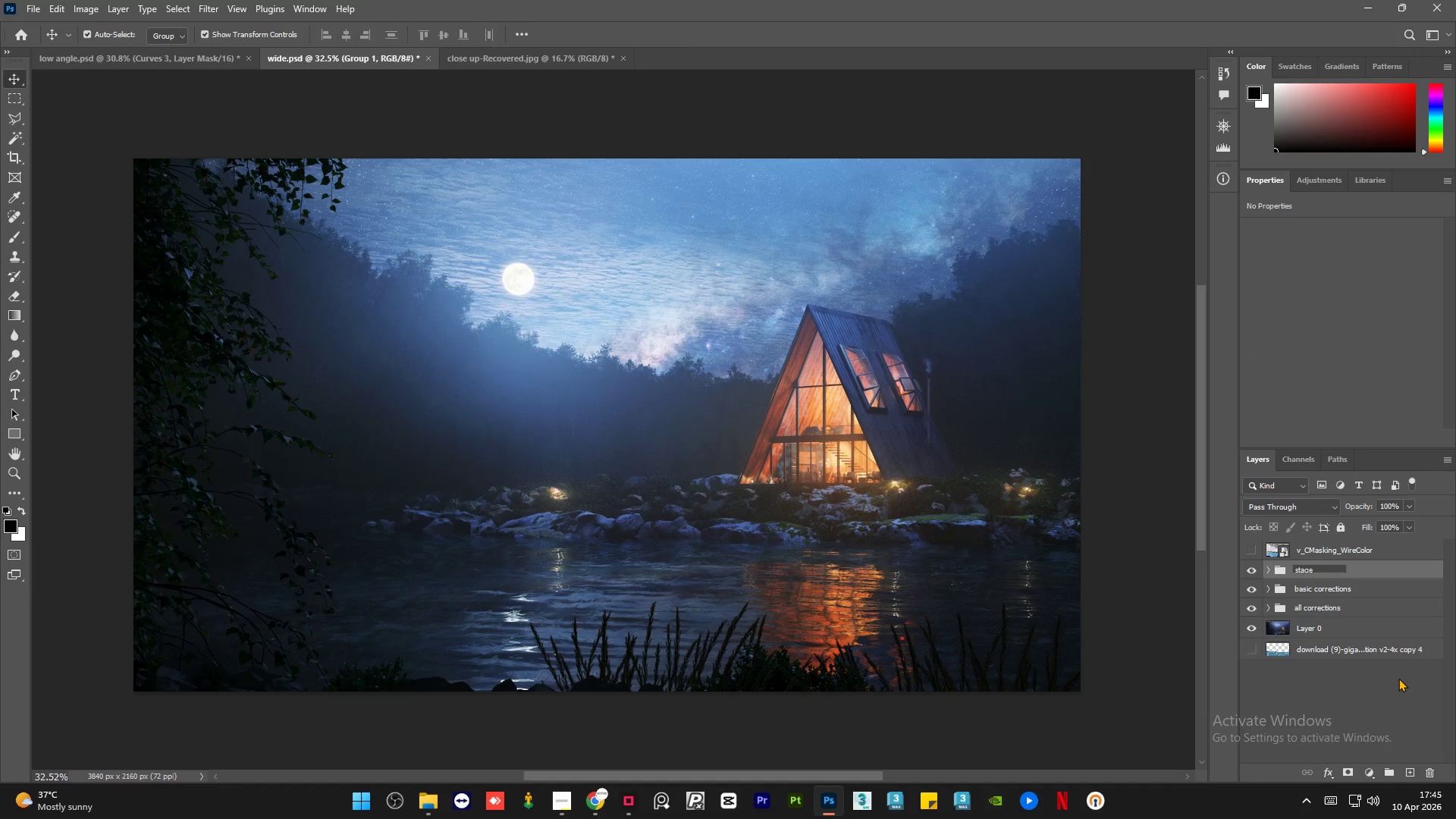 
type(2 corrections)
 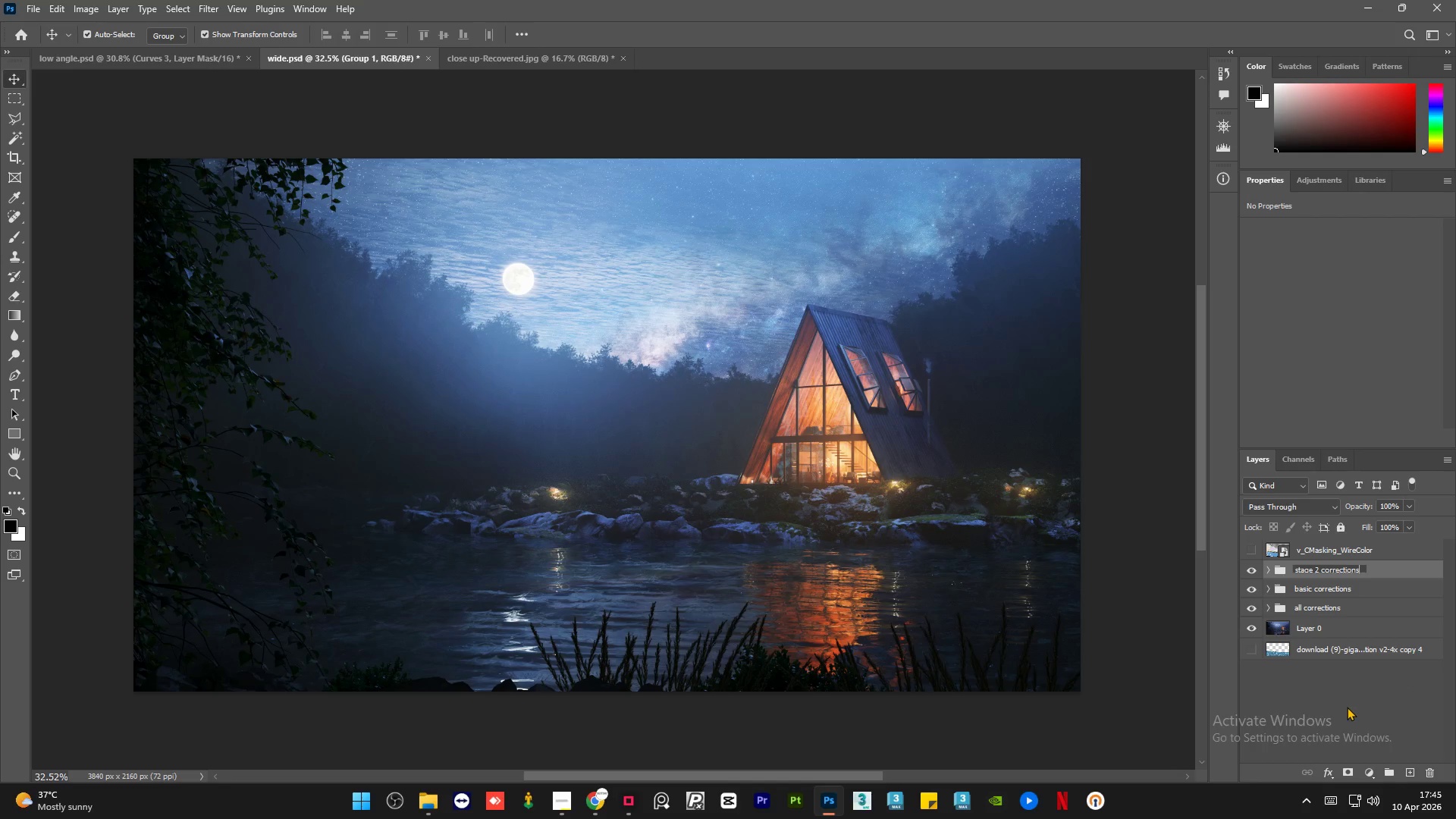 
left_click([1347, 707])
 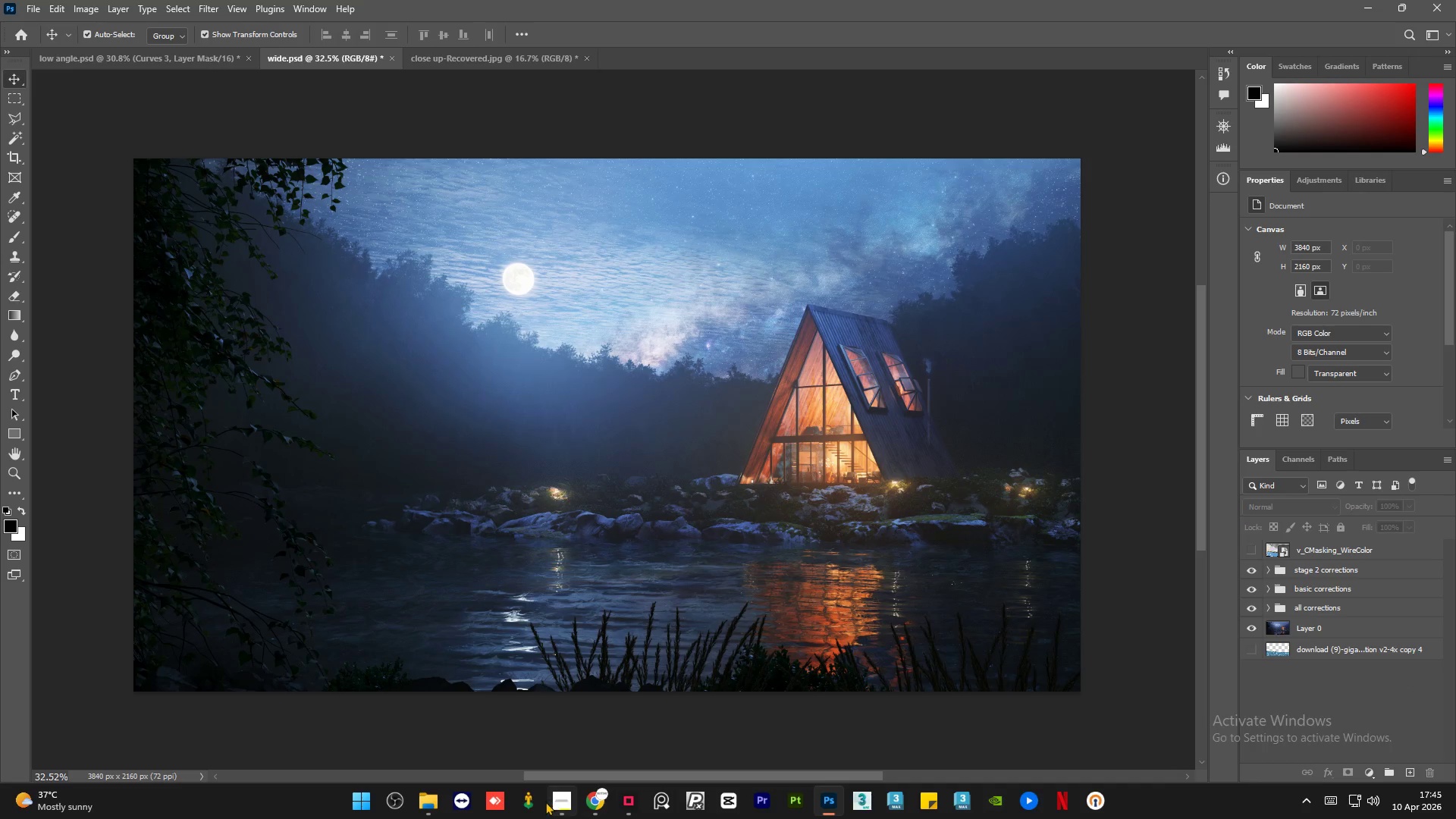 
left_click([560, 803])